 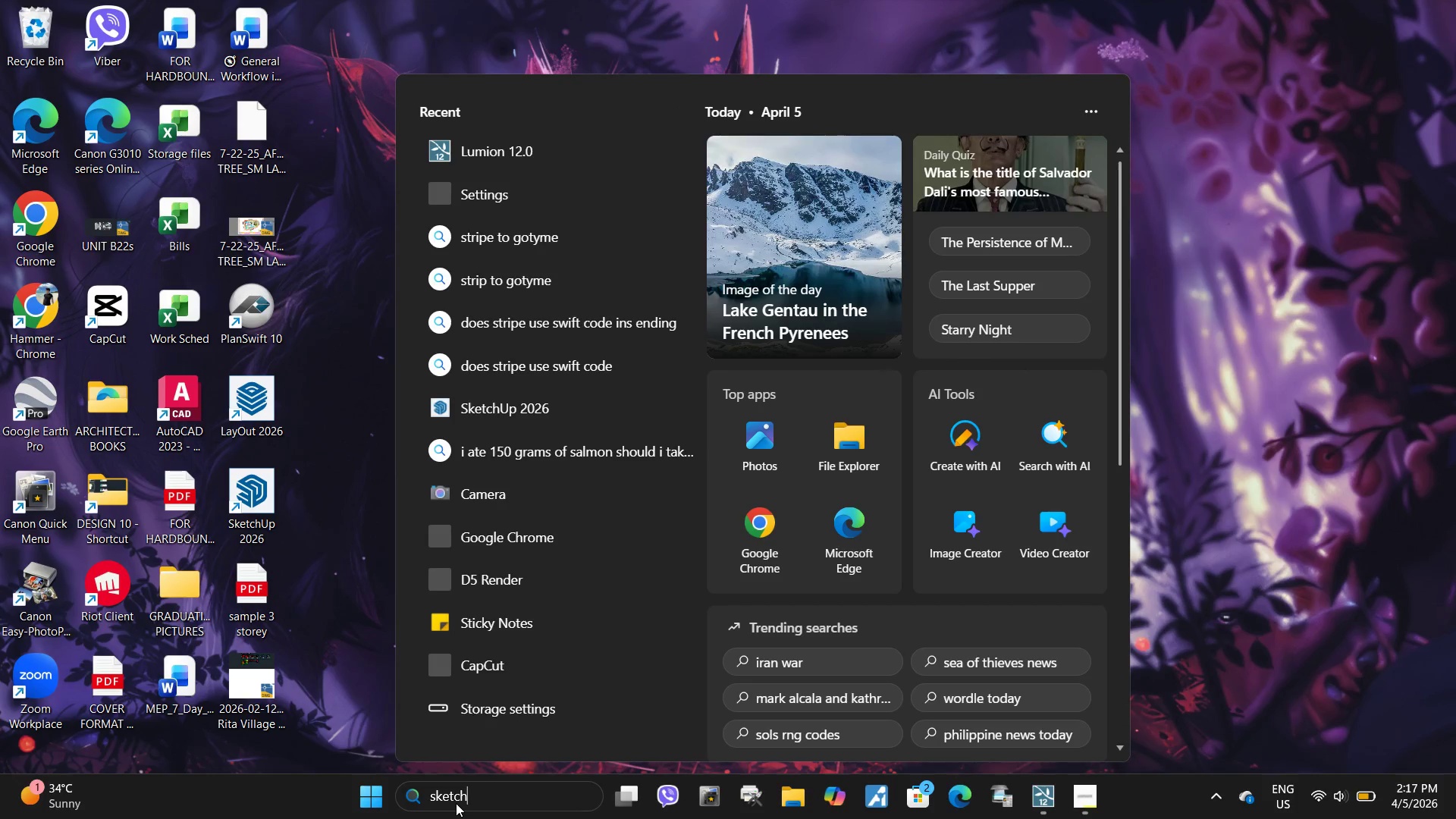 
left_click([585, 215])
 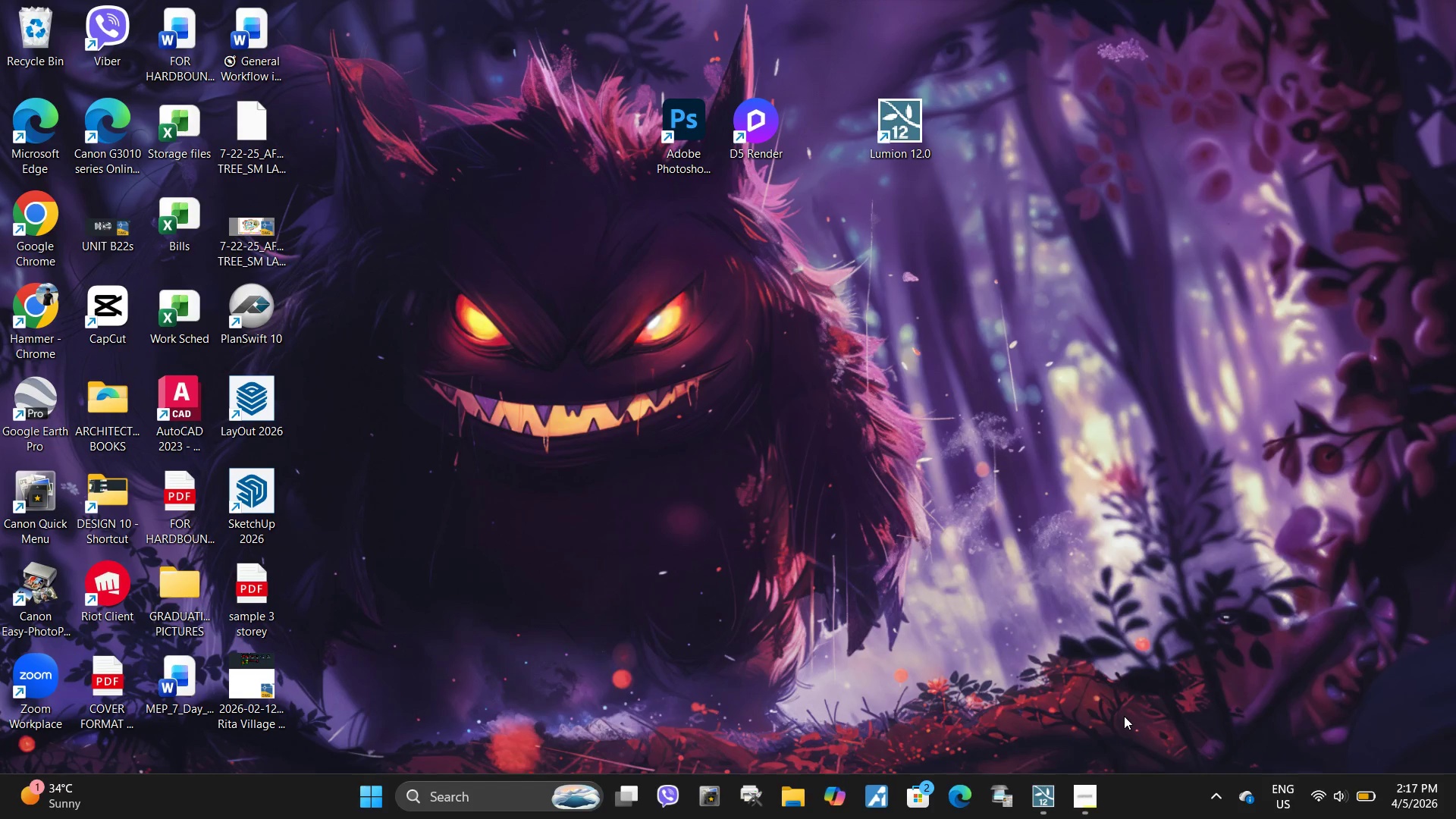 
wait(10.97)
 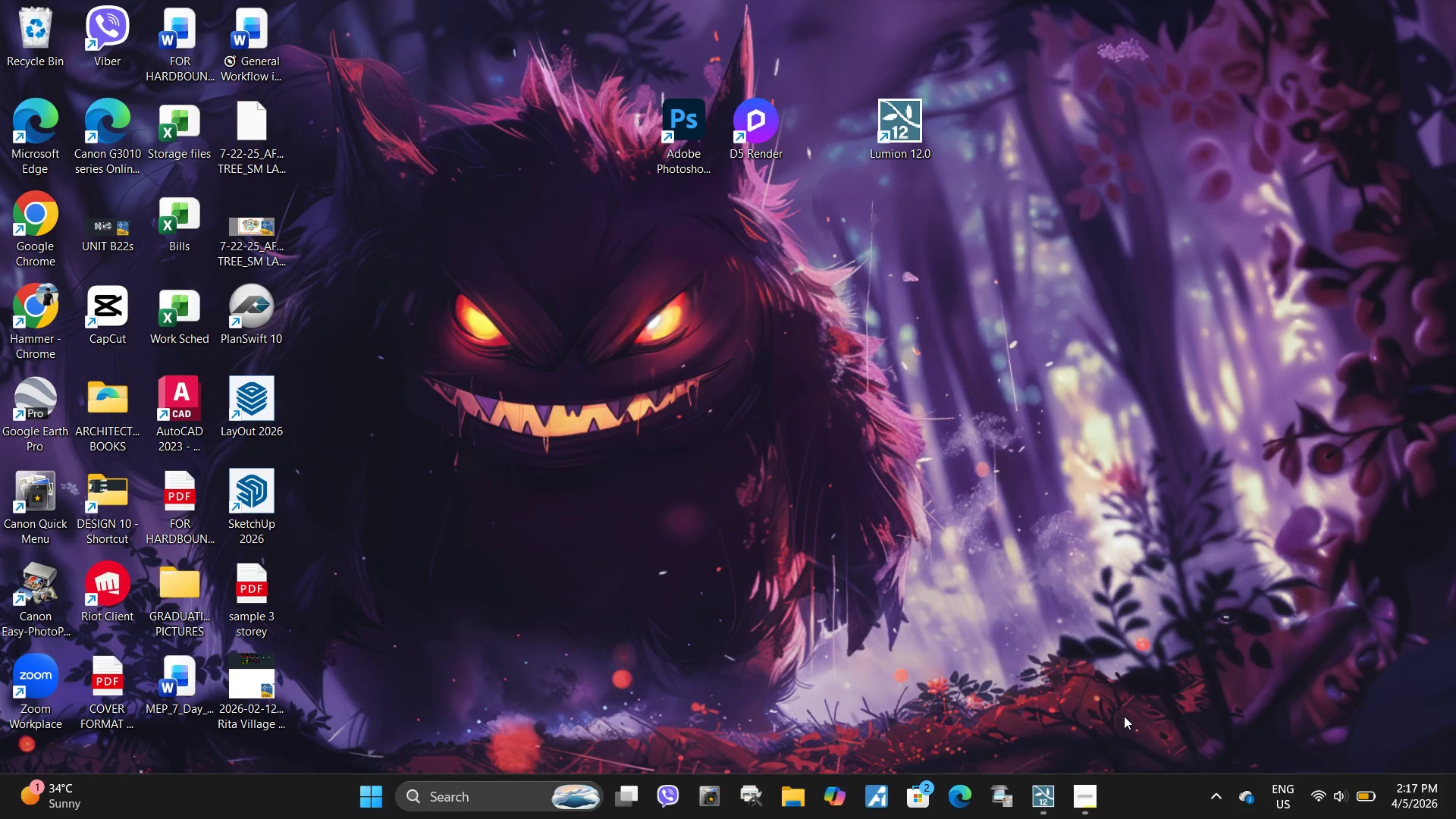 
scroll: coordinate [680, 462], scroll_direction: up, amount: 3.0
 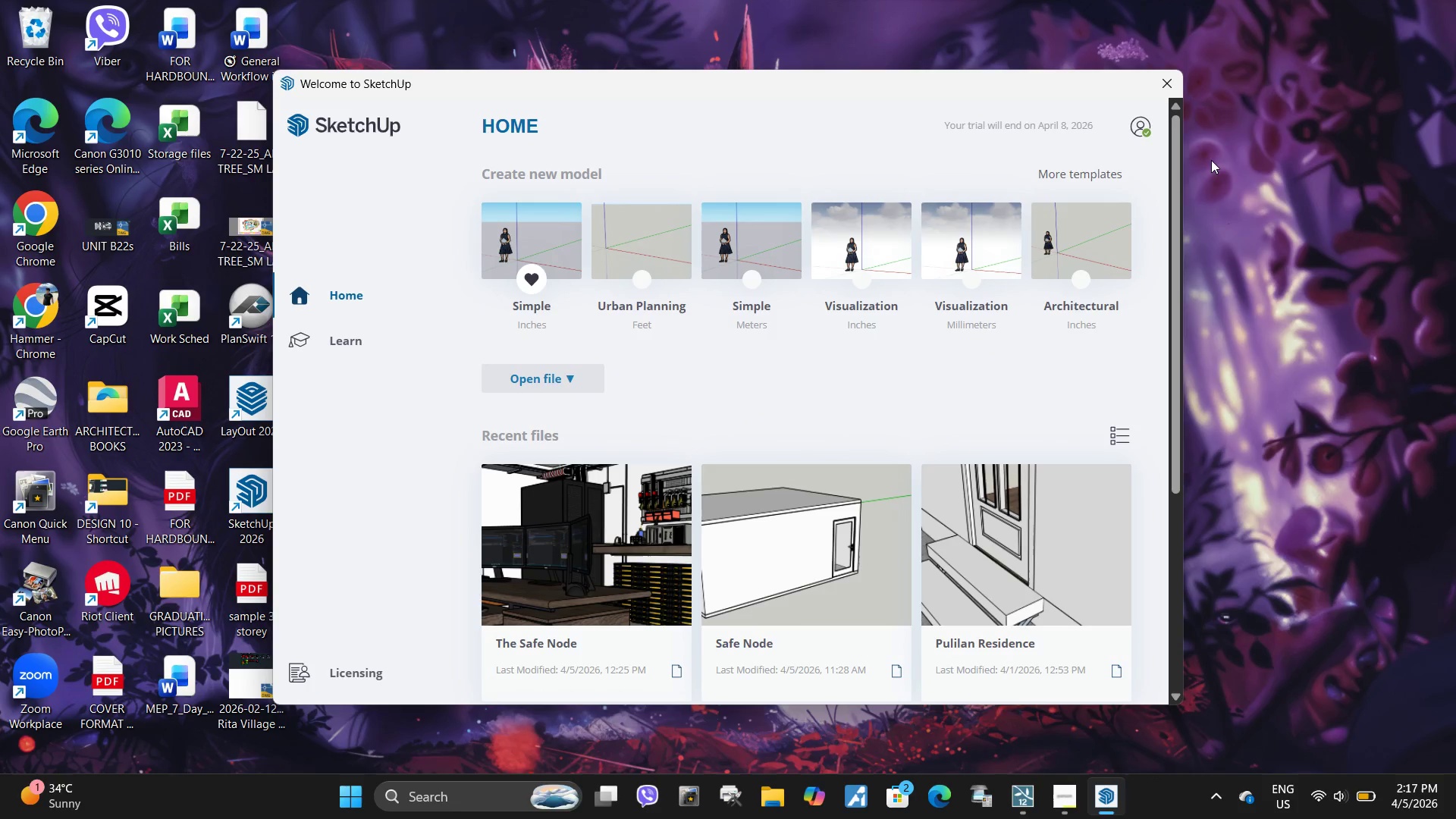 
left_click([1103, 166])
 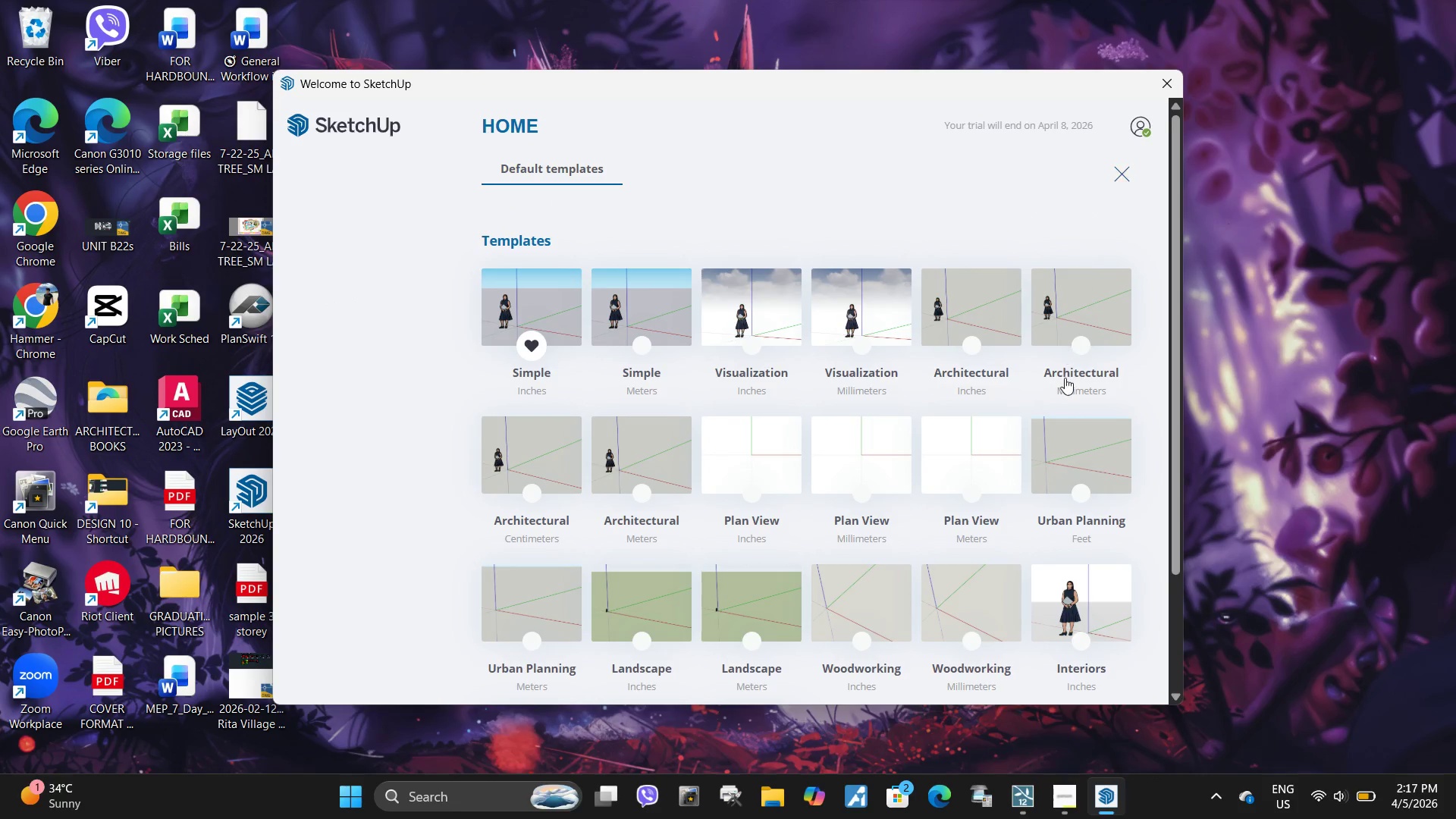 
scroll: coordinate [1065, 378], scroll_direction: down, amount: 2.0
 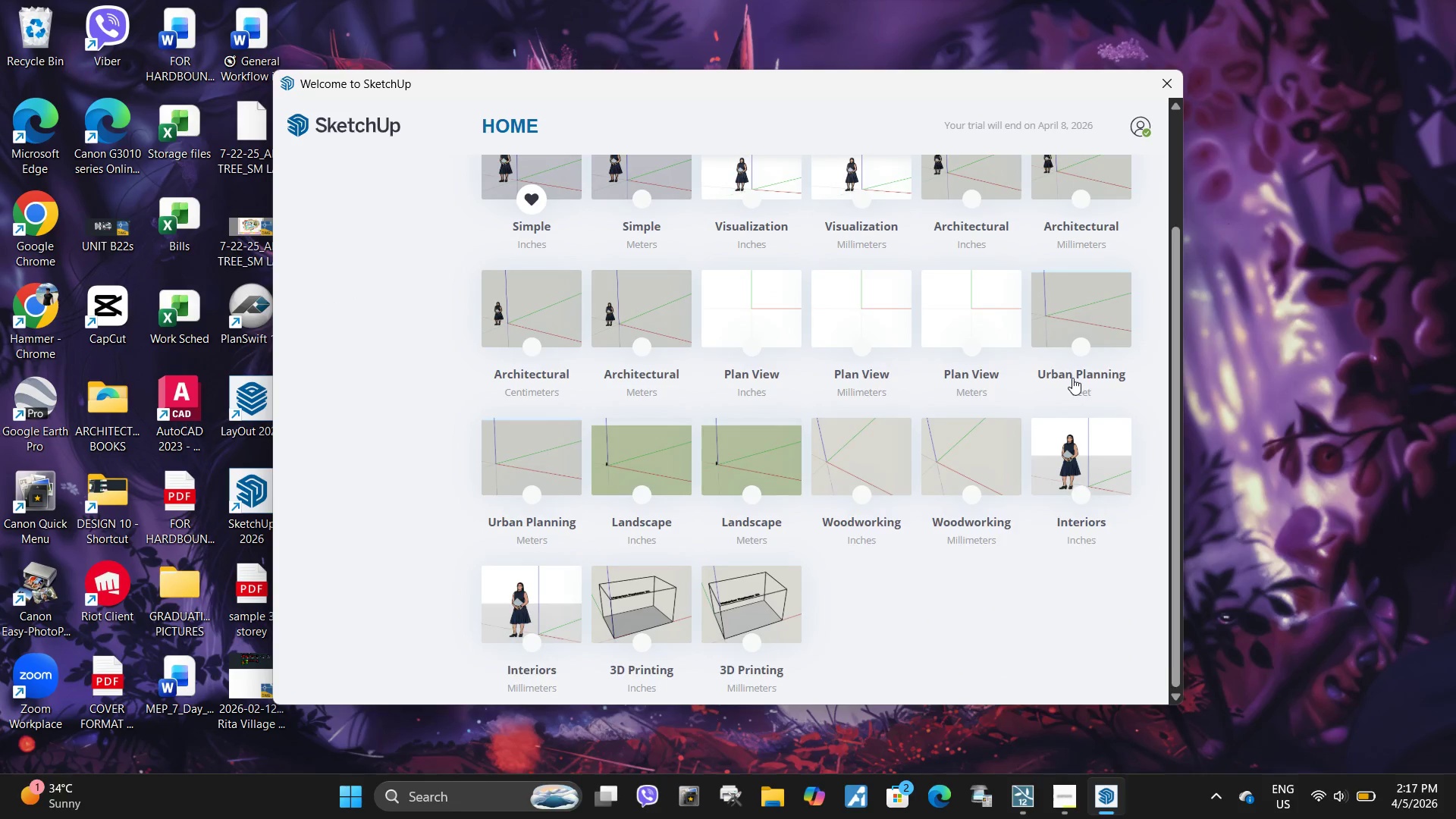 
scroll: coordinate [1072, 378], scroll_direction: up, amount: 1.0
 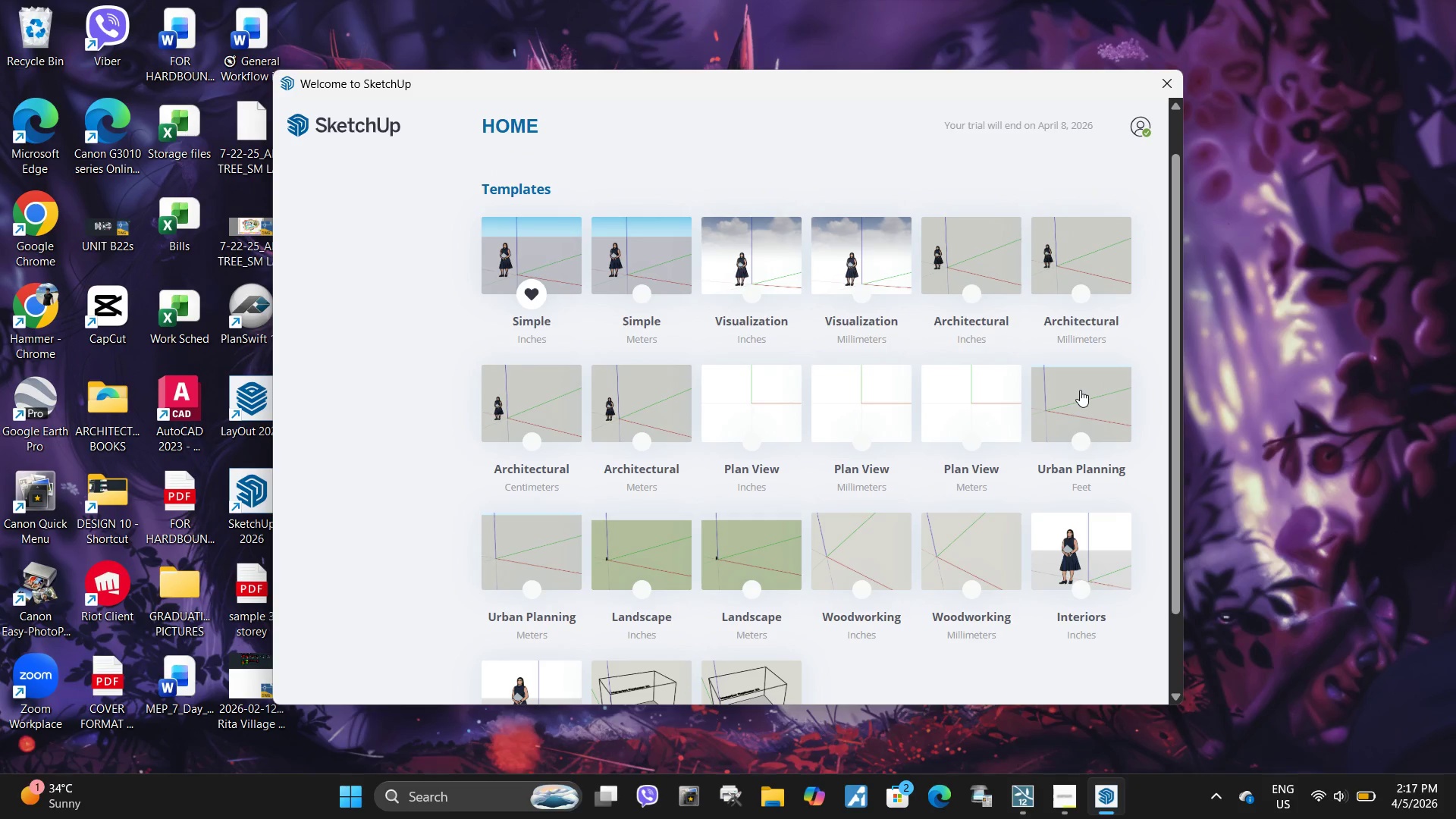 
left_click([1080, 390])
 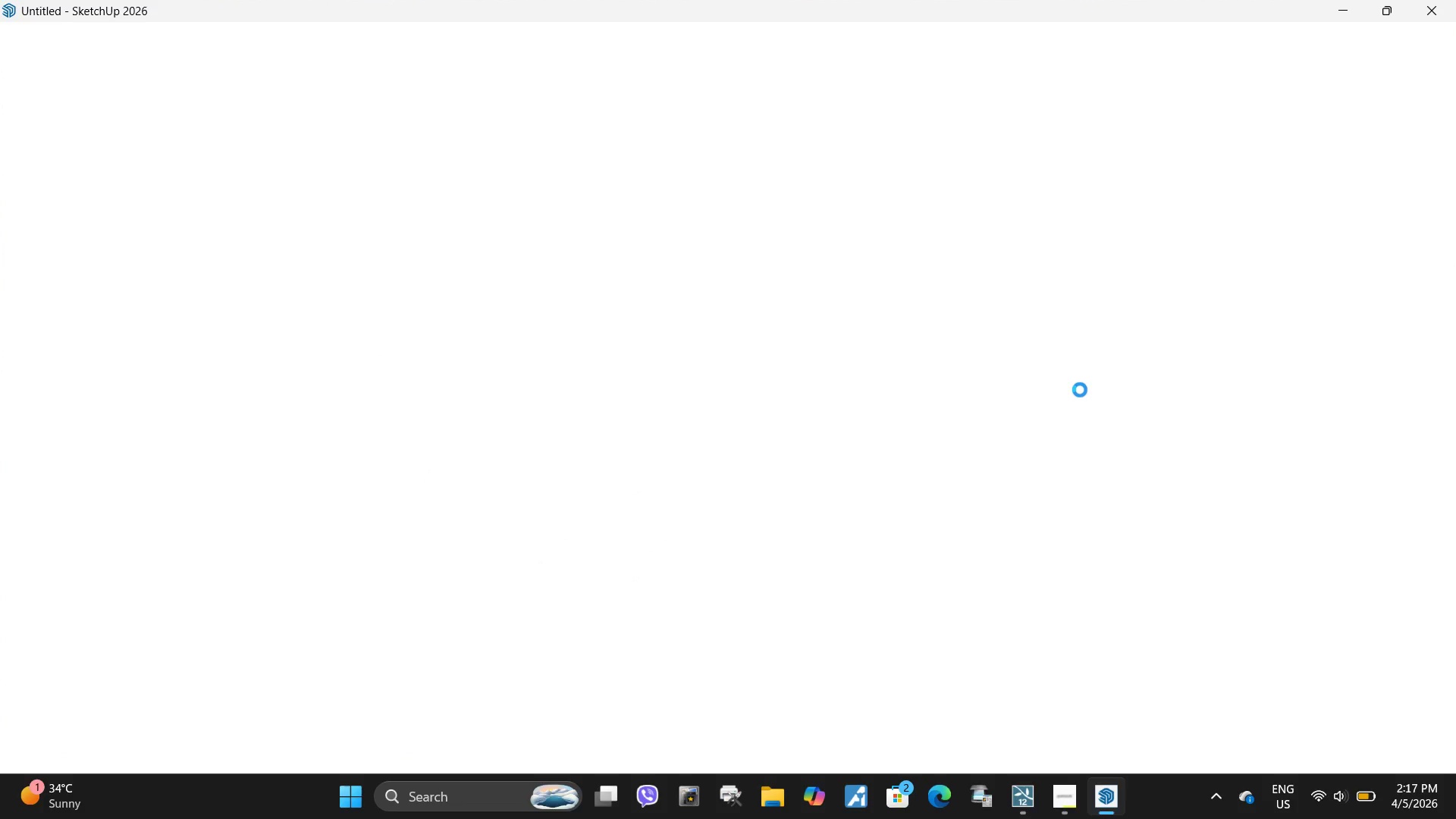 
wait(6.25)
 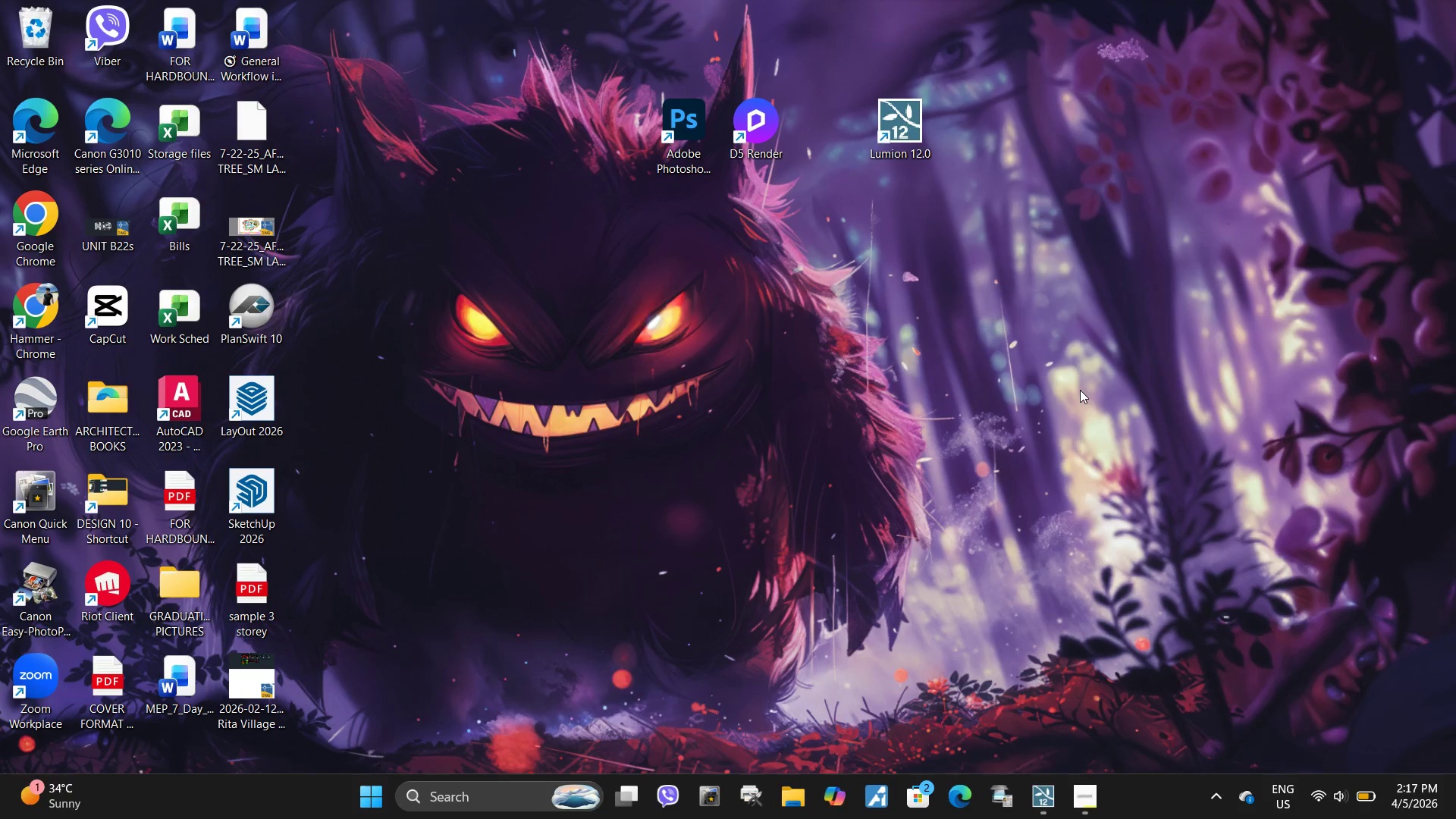 
mouse_move([1356, 770])
 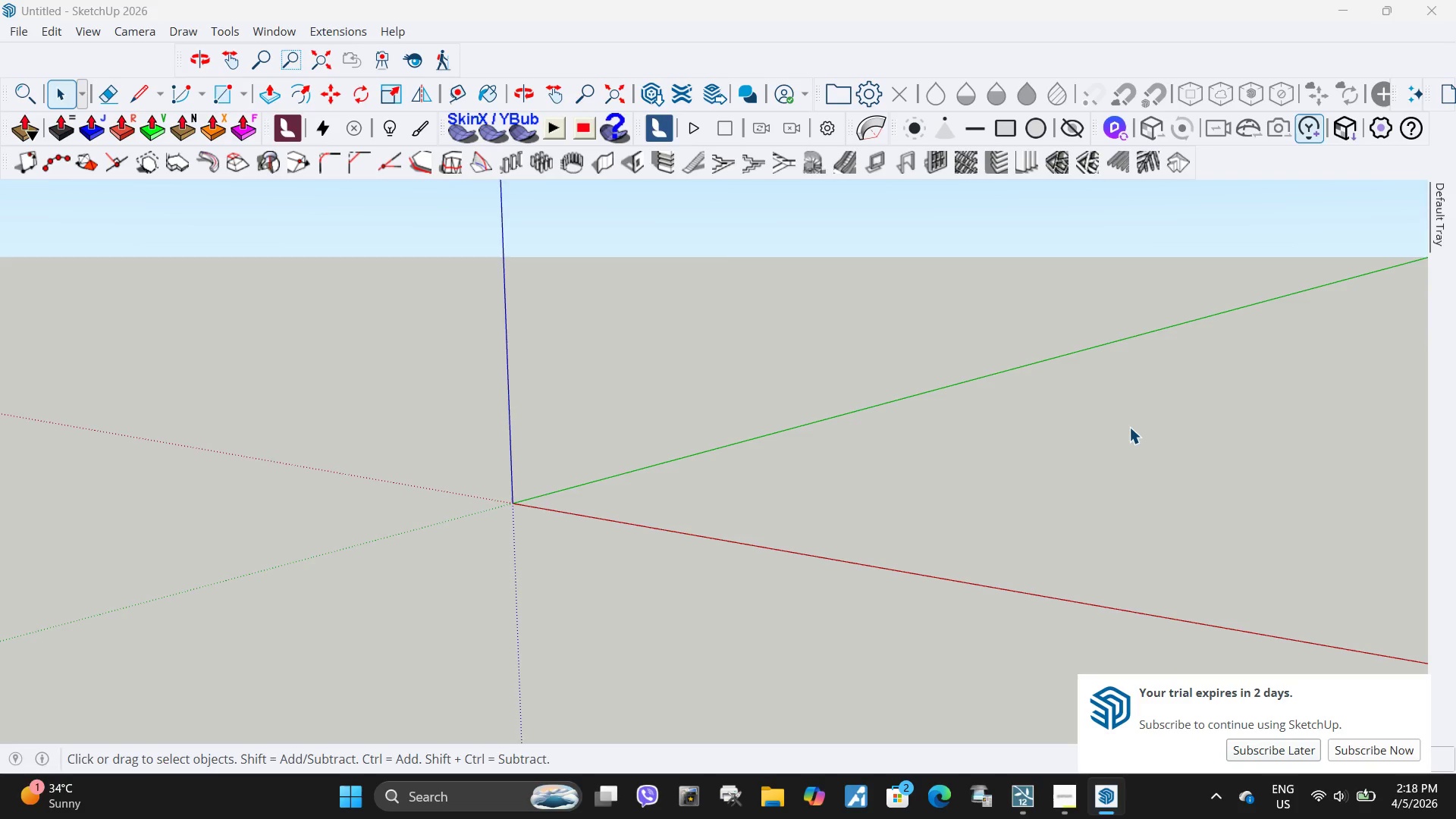 
wait(15.2)
 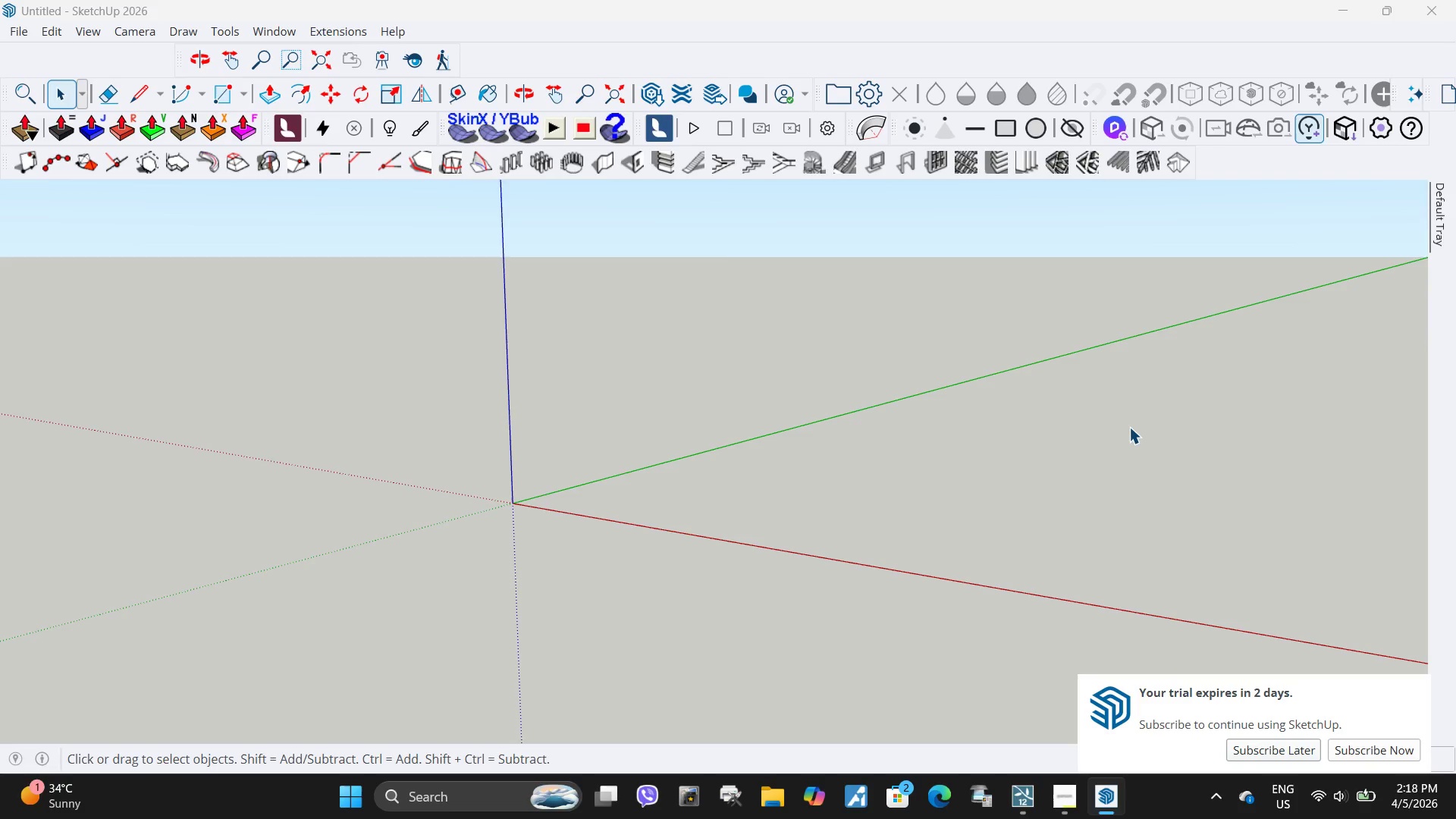 
left_click([1392, 643])
 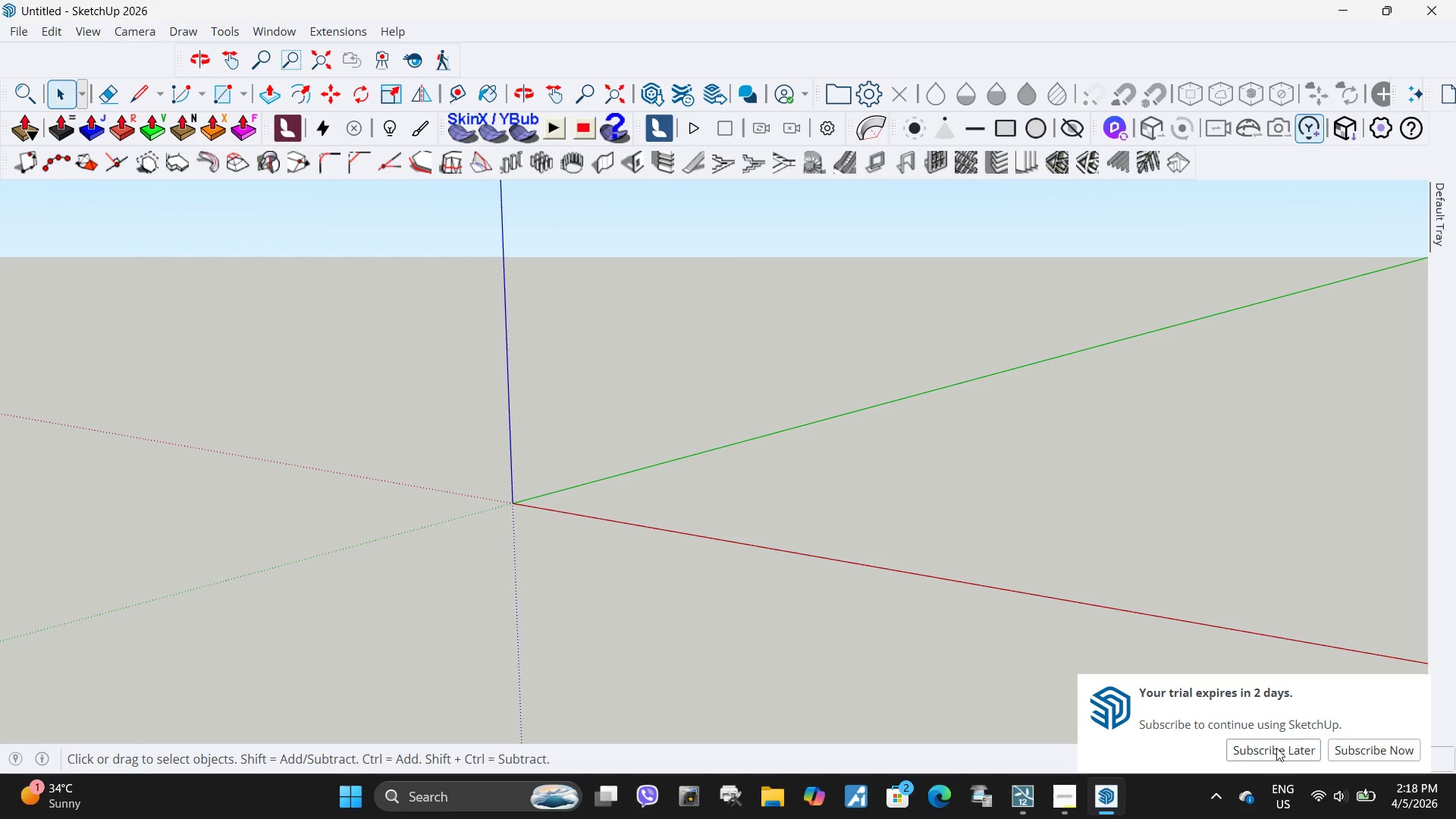 
left_click([1276, 748])
 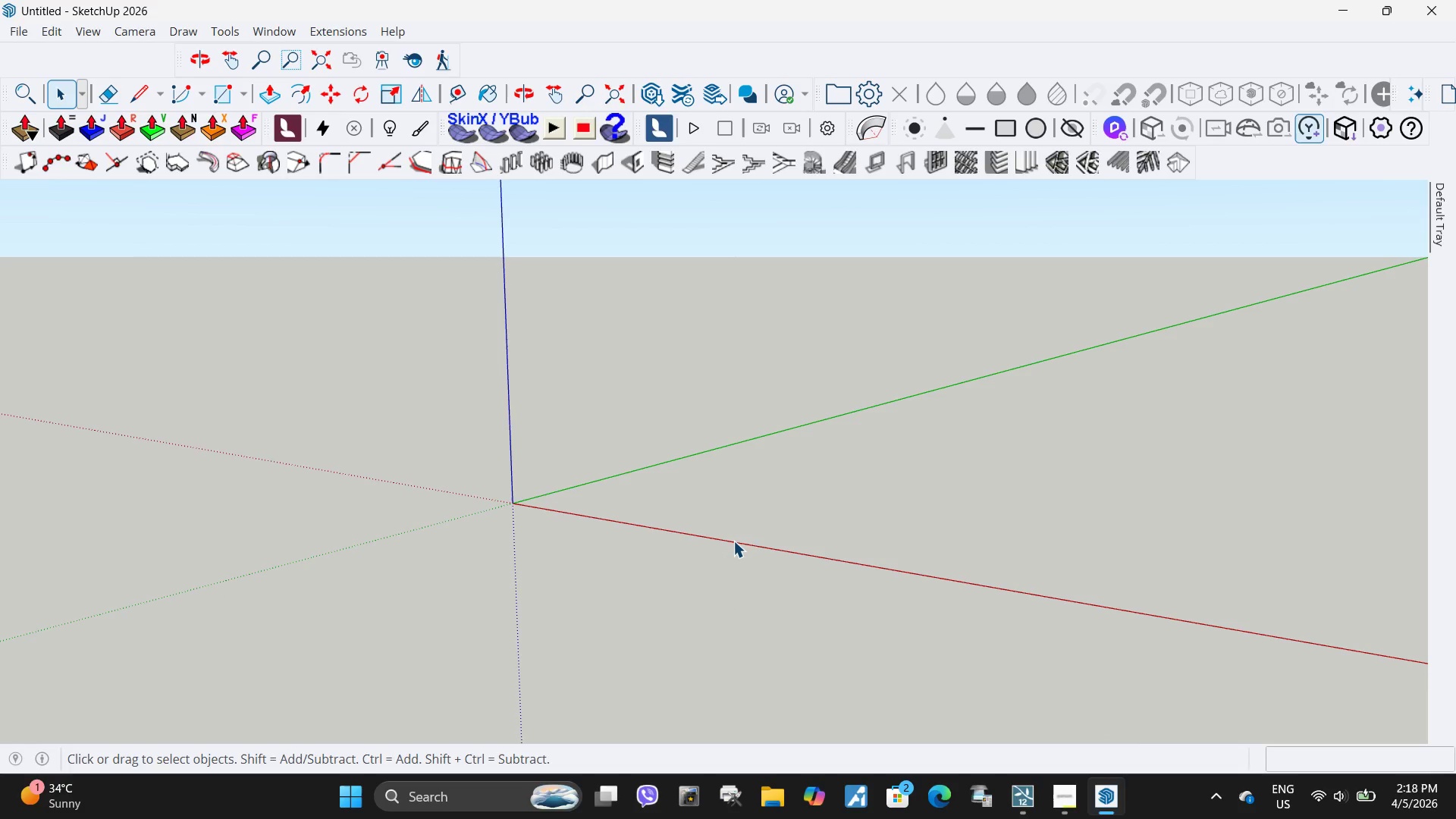 
wait(5.59)
 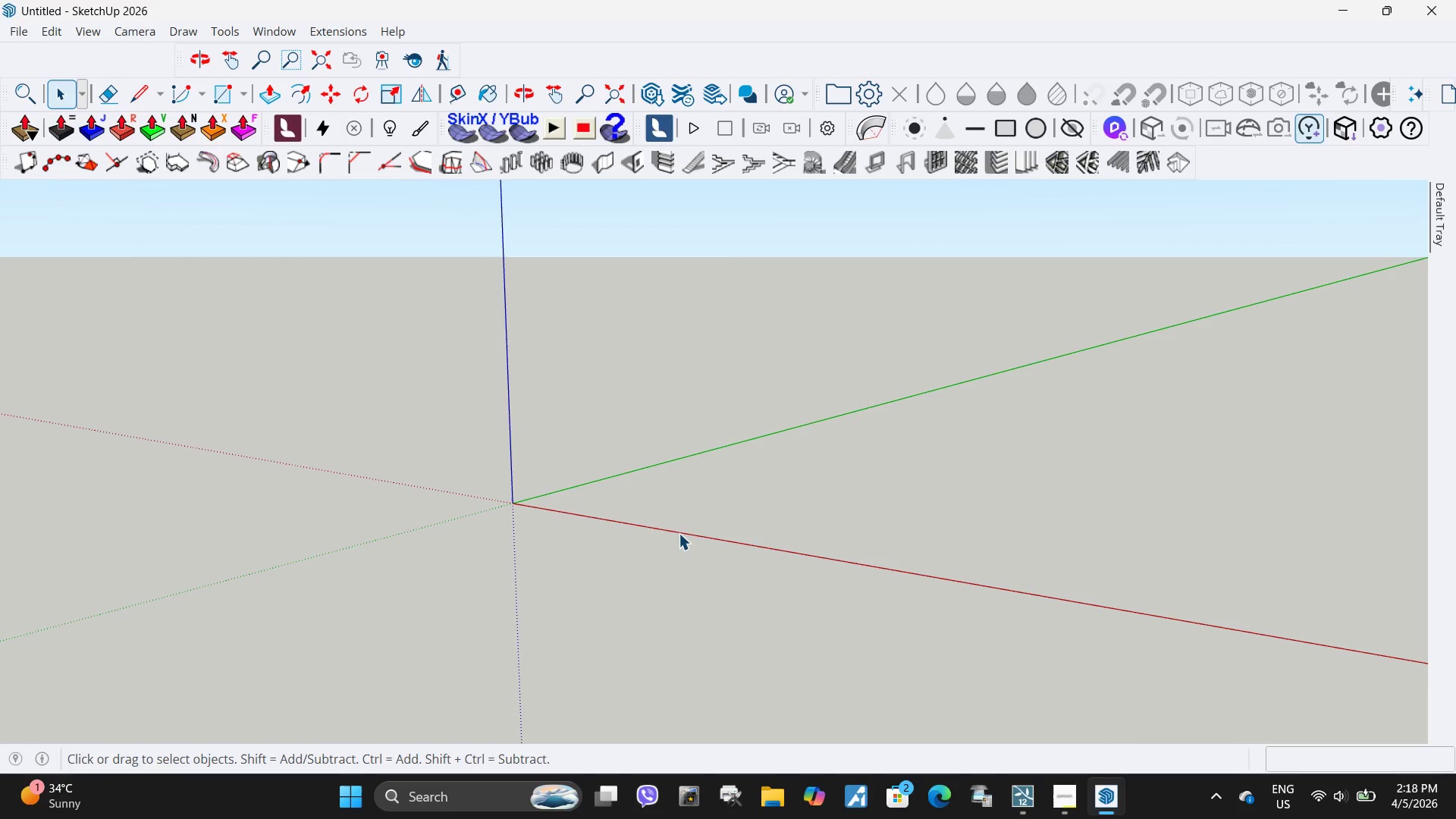 
scroll: coordinate [559, 580], scroll_direction: down, amount: 9.0
 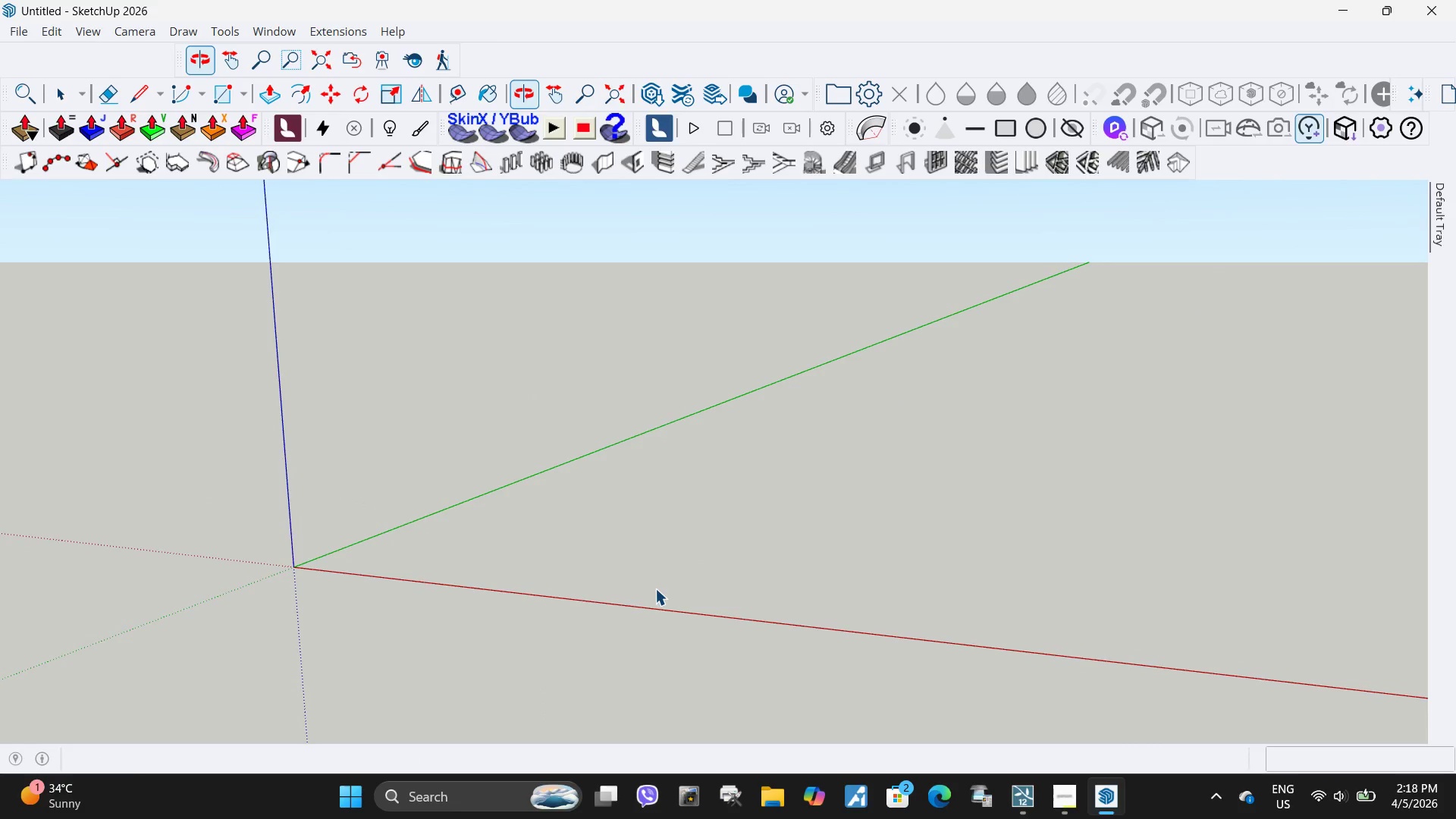 
scroll: coordinate [650, 582], scroll_direction: none, amount: 0.0
 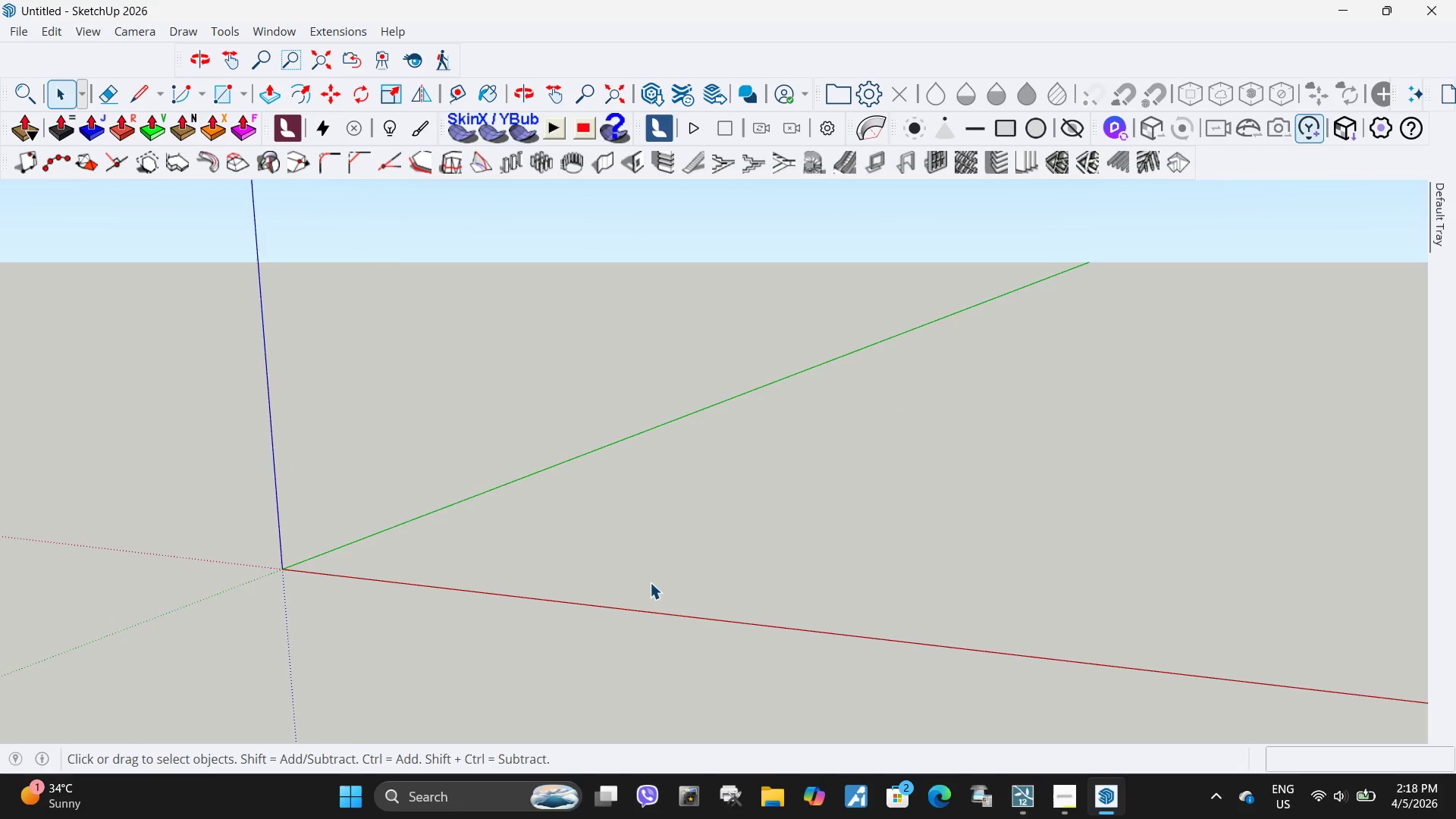 
scroll: coordinate [650, 582], scroll_direction: down, amount: 2.0
 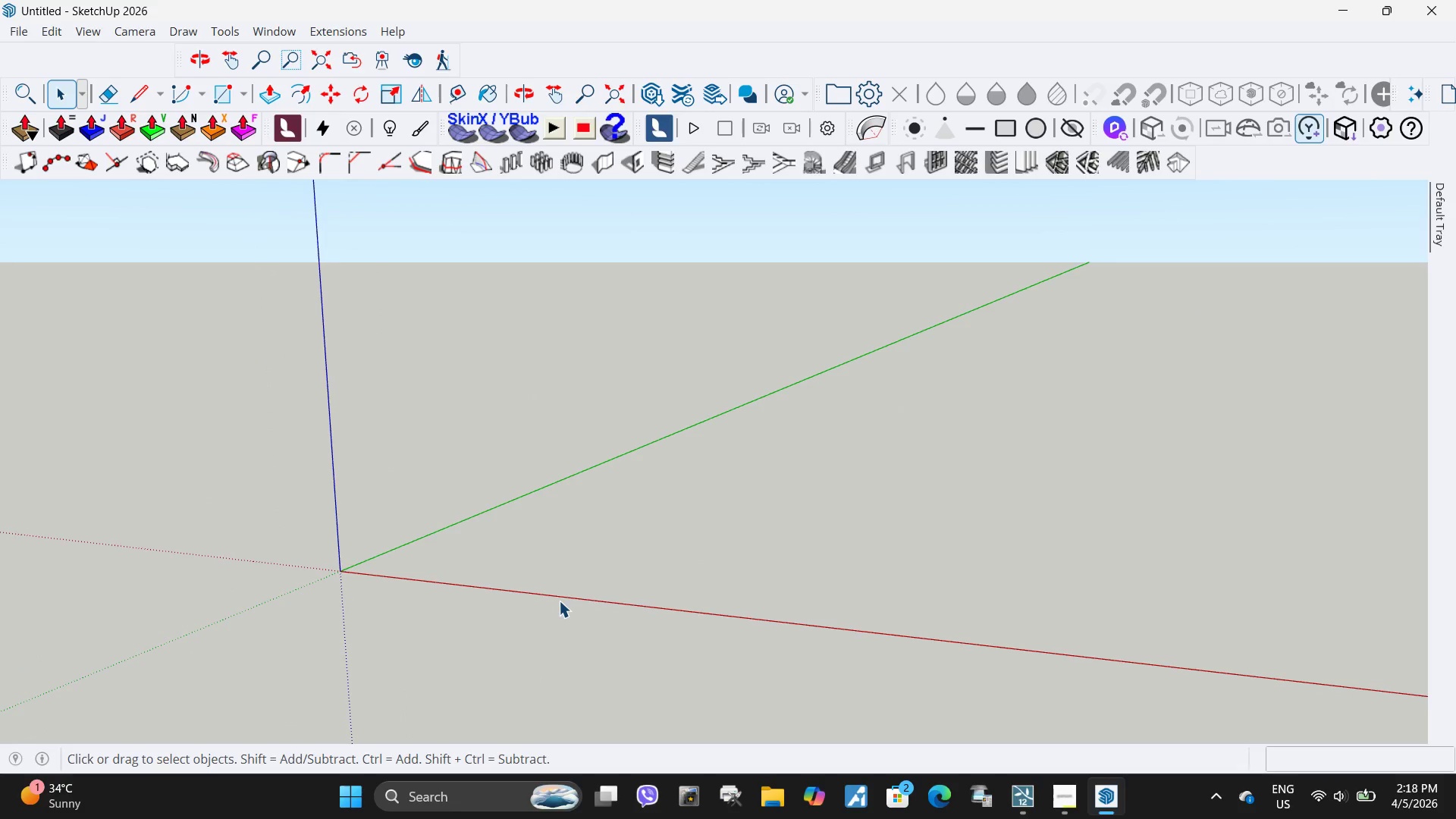 
wait(7.07)
 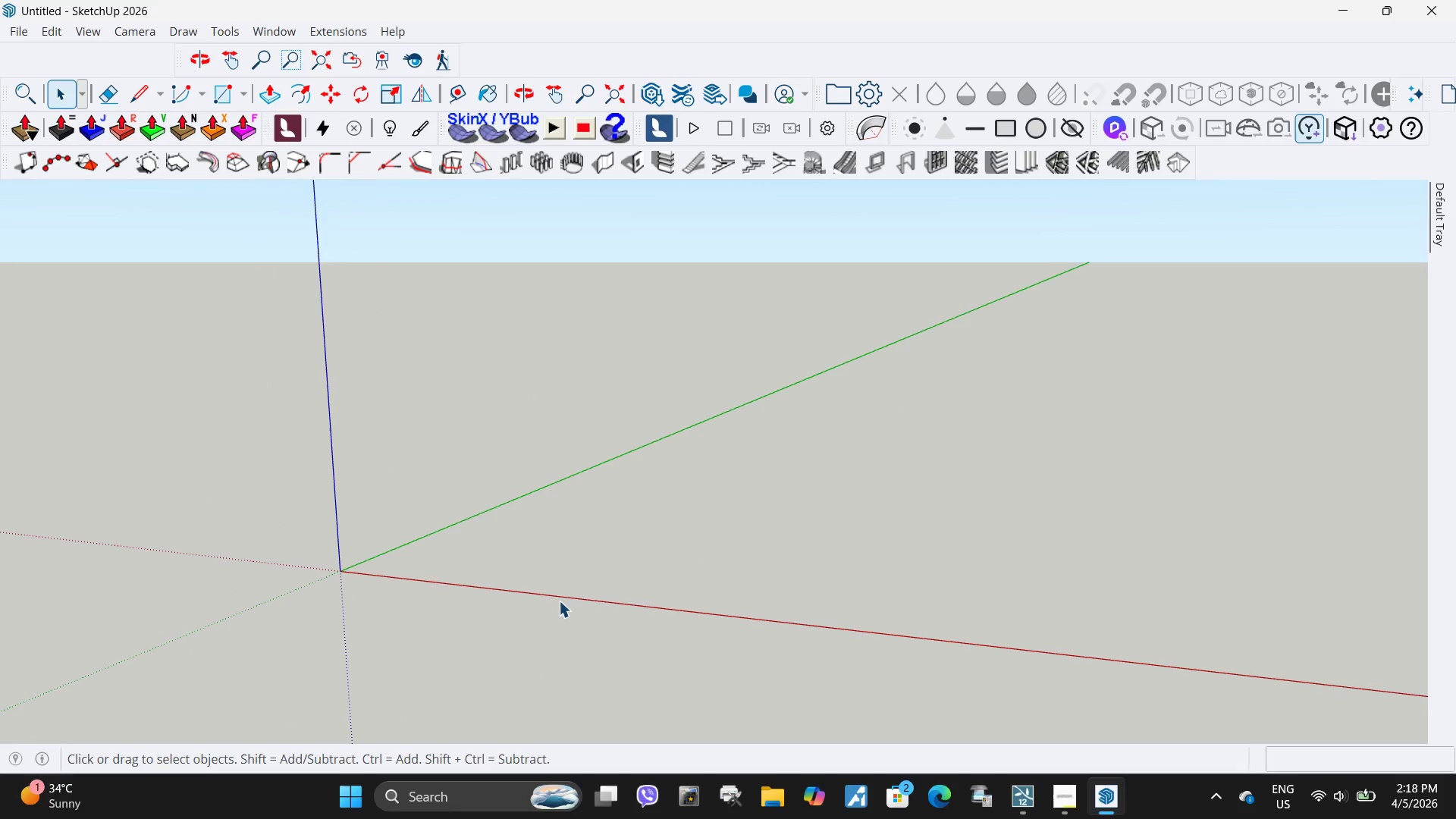 
scroll: coordinate [485, 570], scroll_direction: down, amount: 3.0
 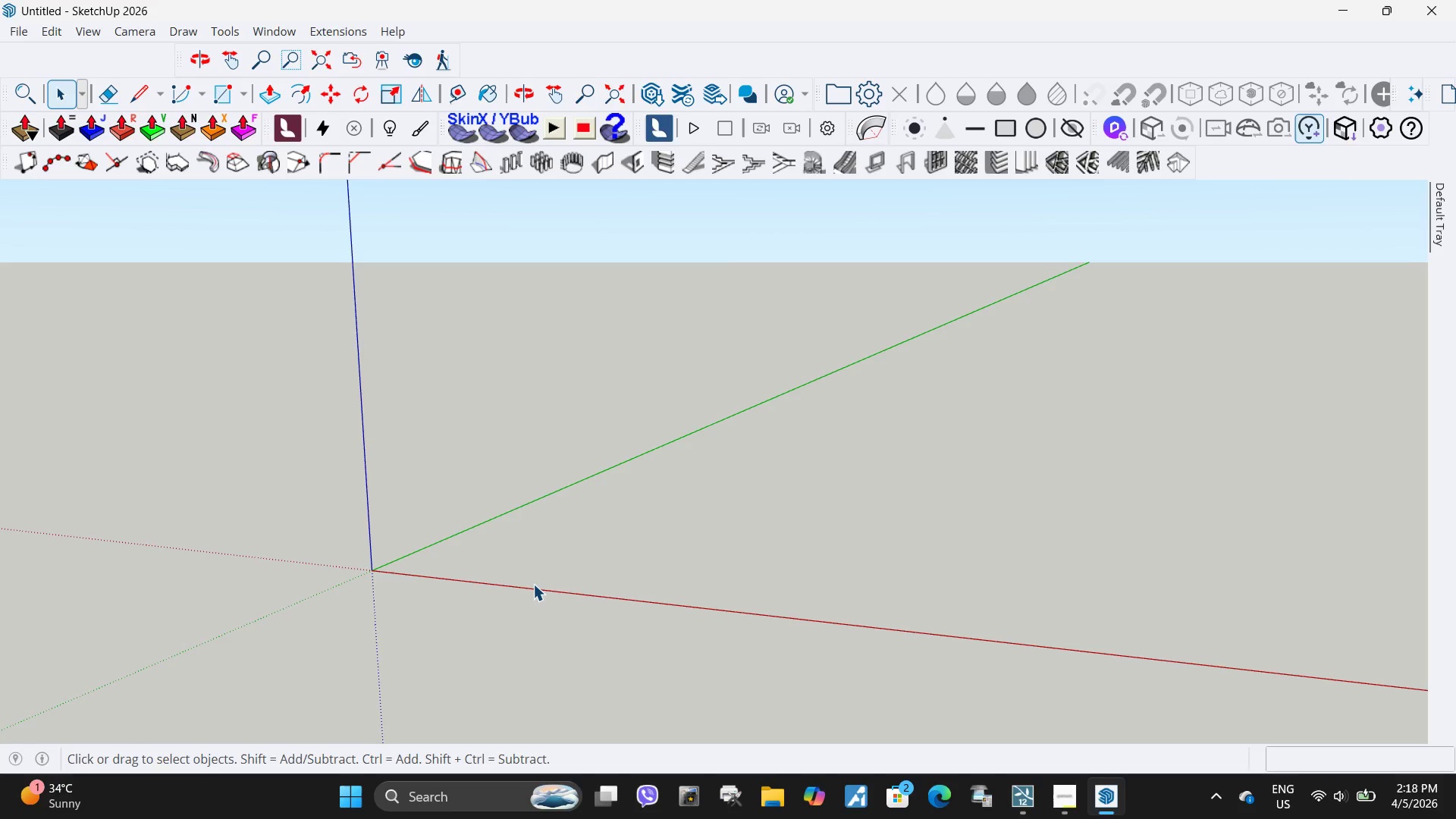 
wait(5.85)
 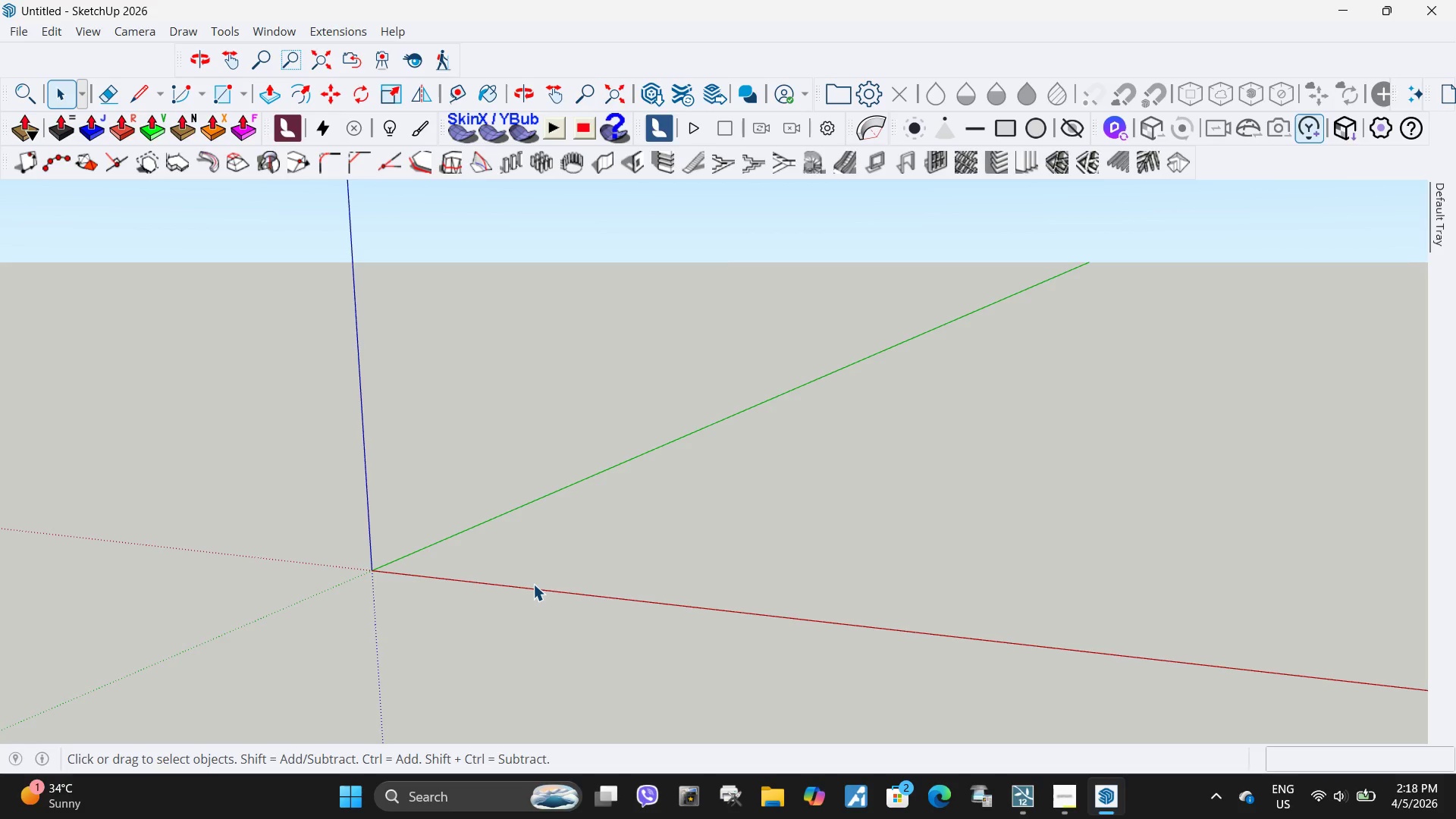 
scroll: coordinate [533, 584], scroll_direction: down, amount: 6.0
 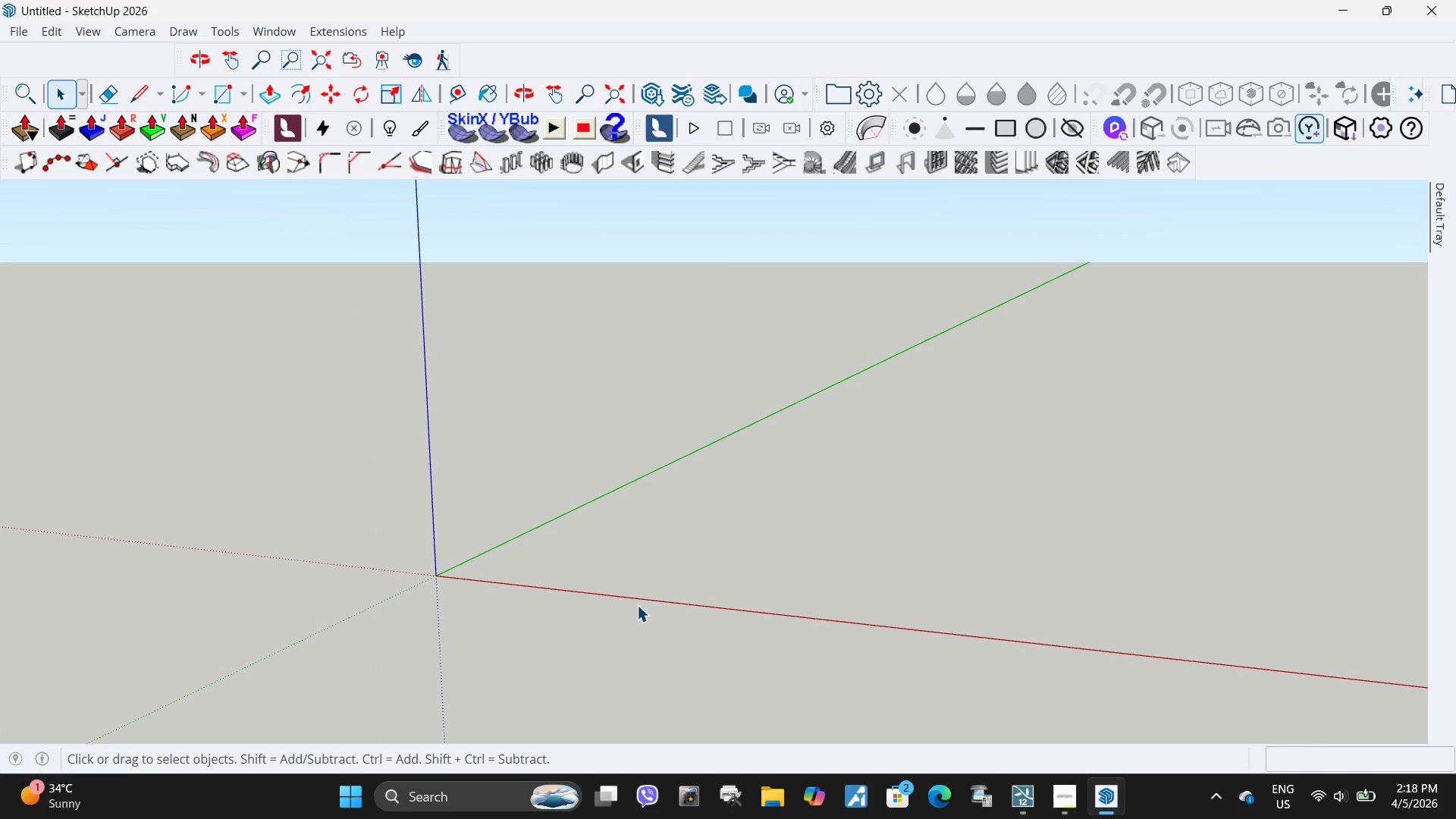 
key(L)
 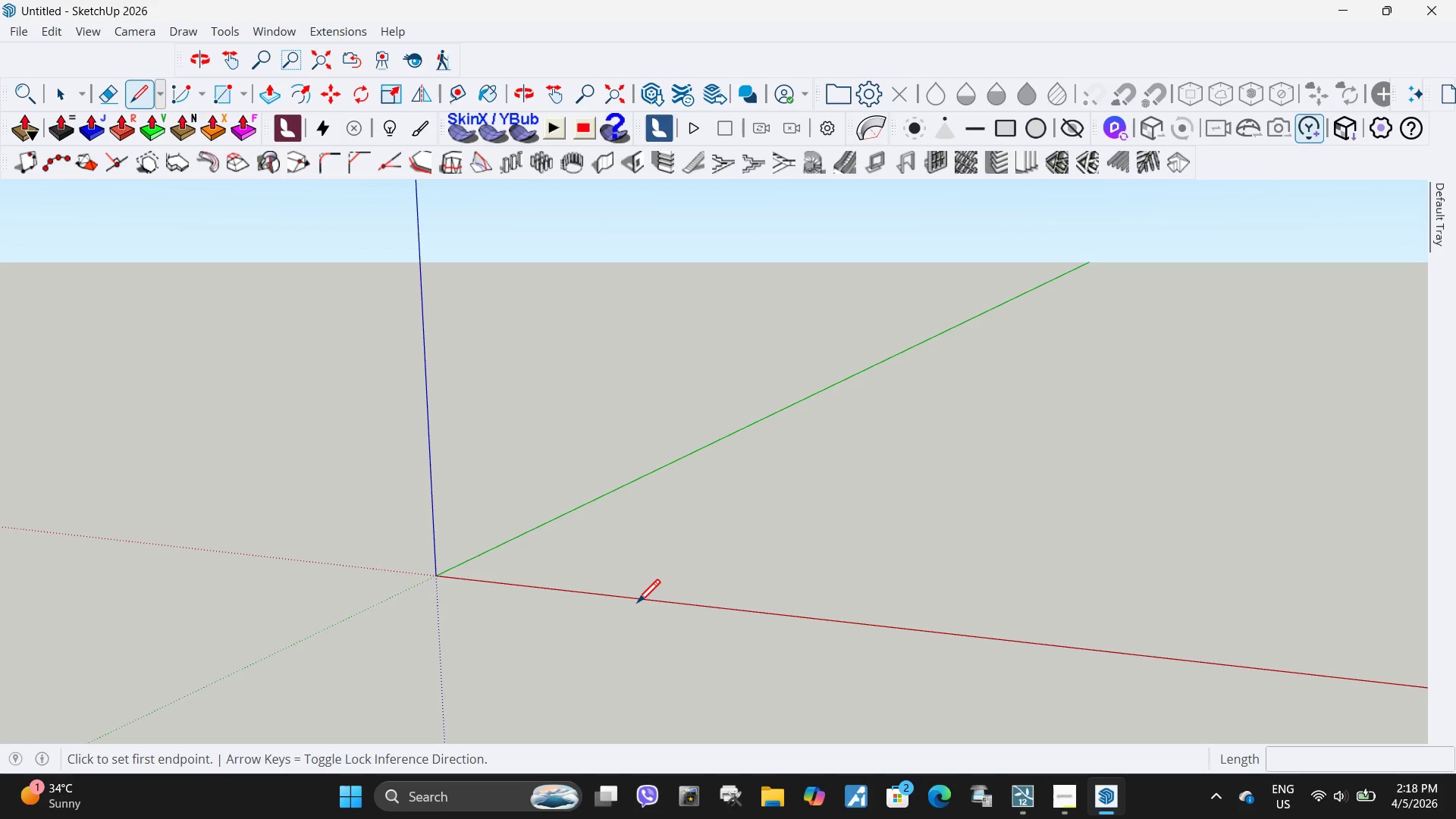 
wait(10.67)
 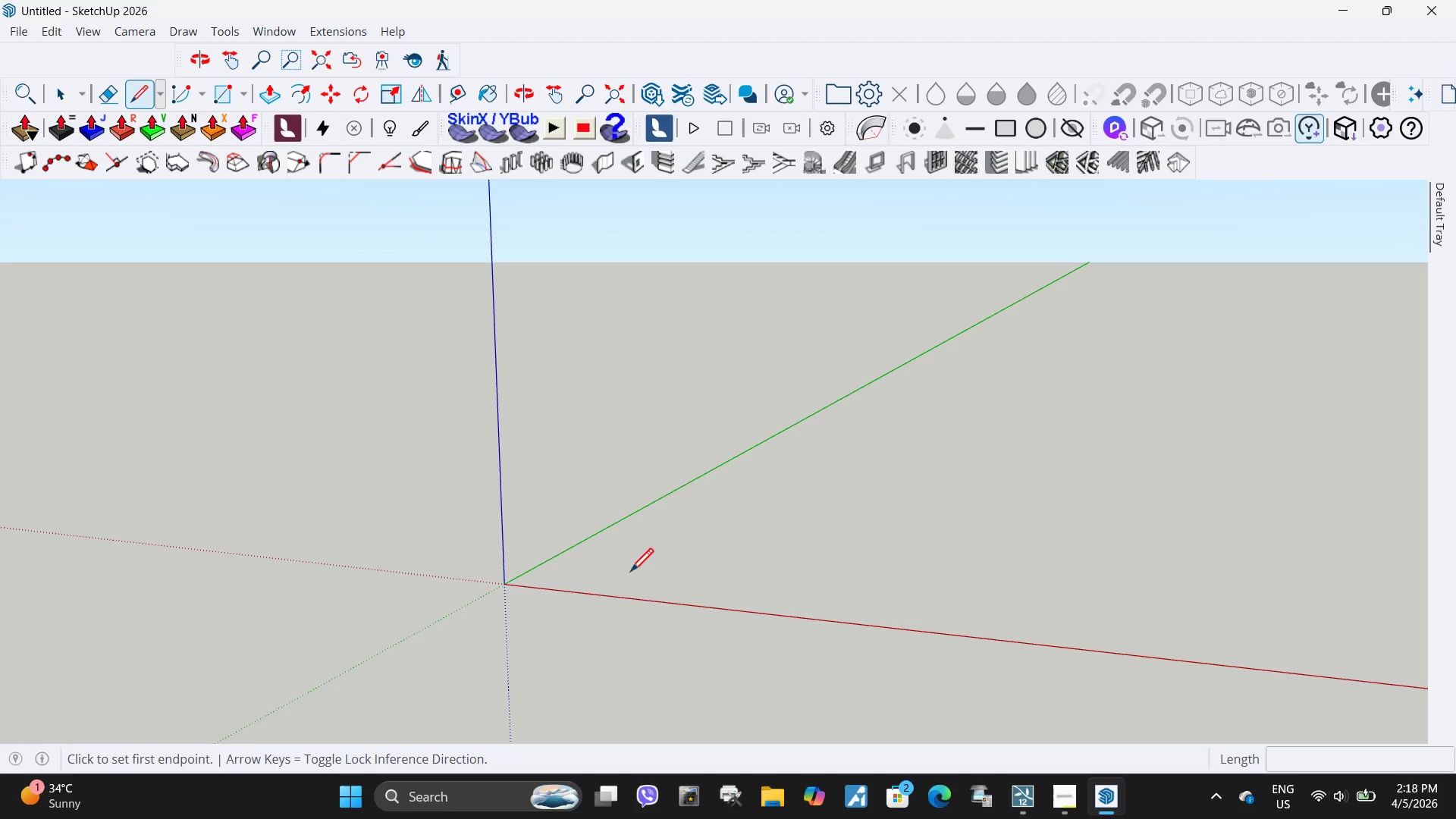 
left_click([635, 578])
 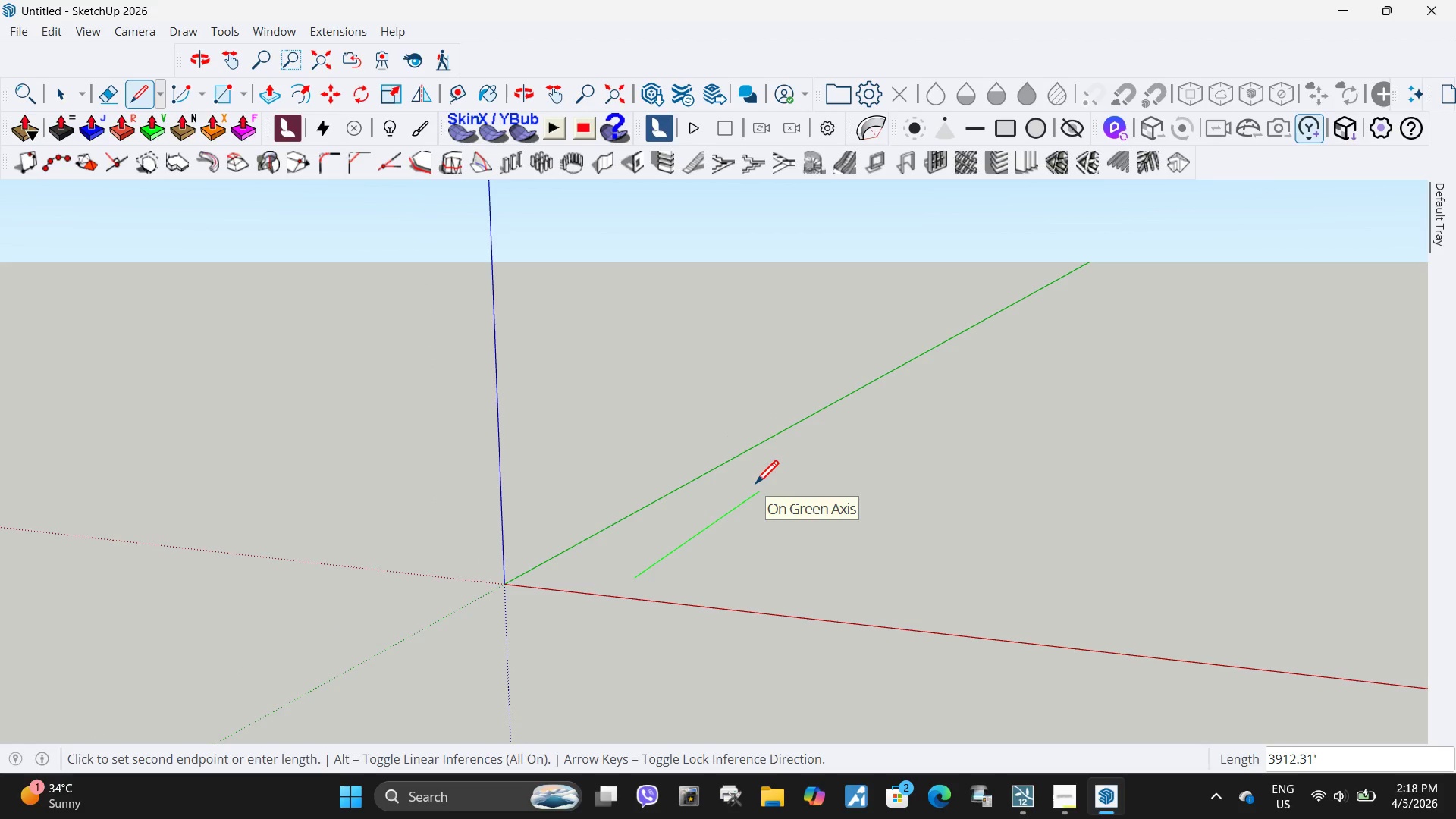 
scroll: coordinate [635, 600], scroll_direction: down, amount: 5.0
 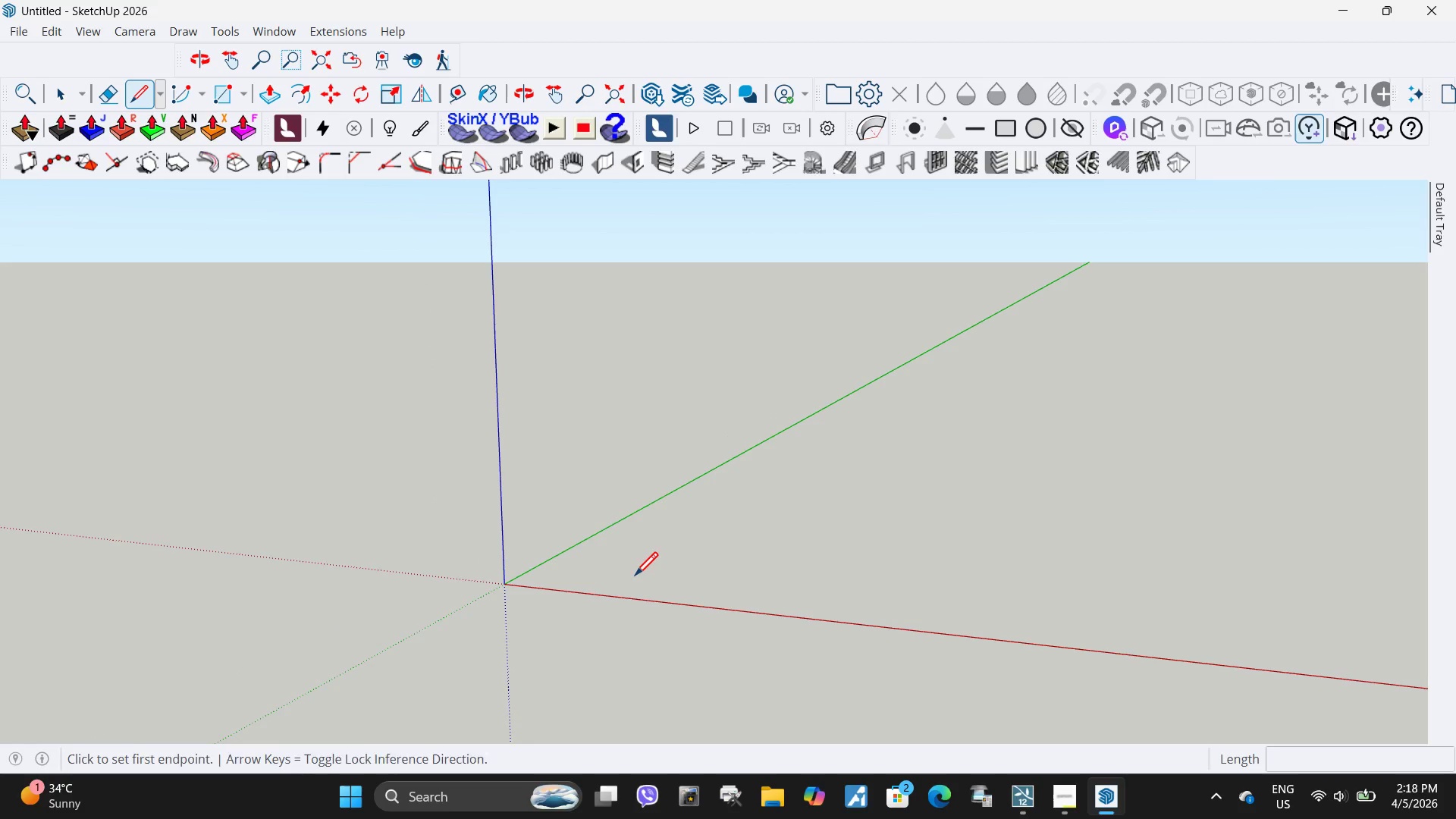 
key(End)
 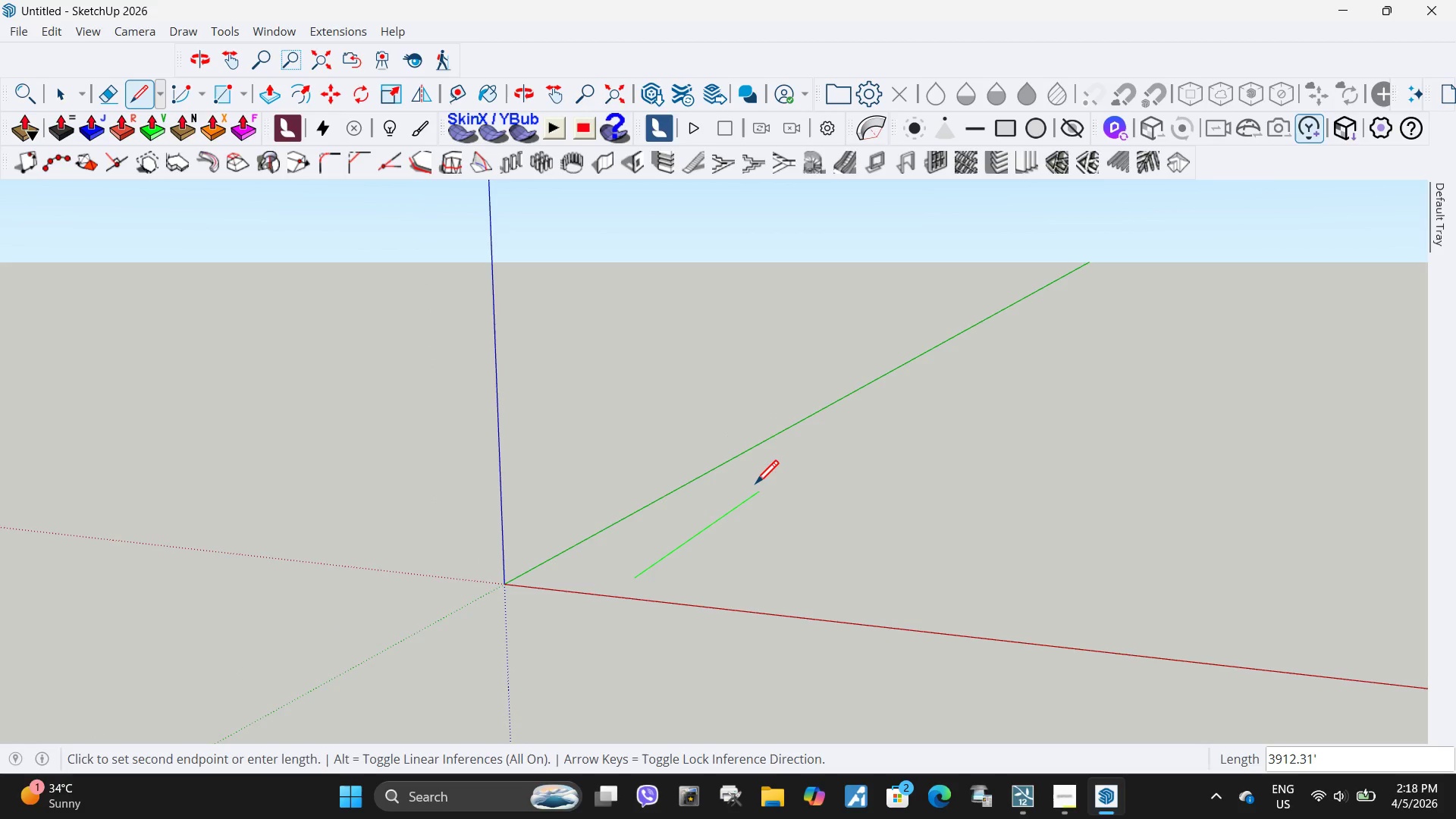 
key(BrightnessDown)
 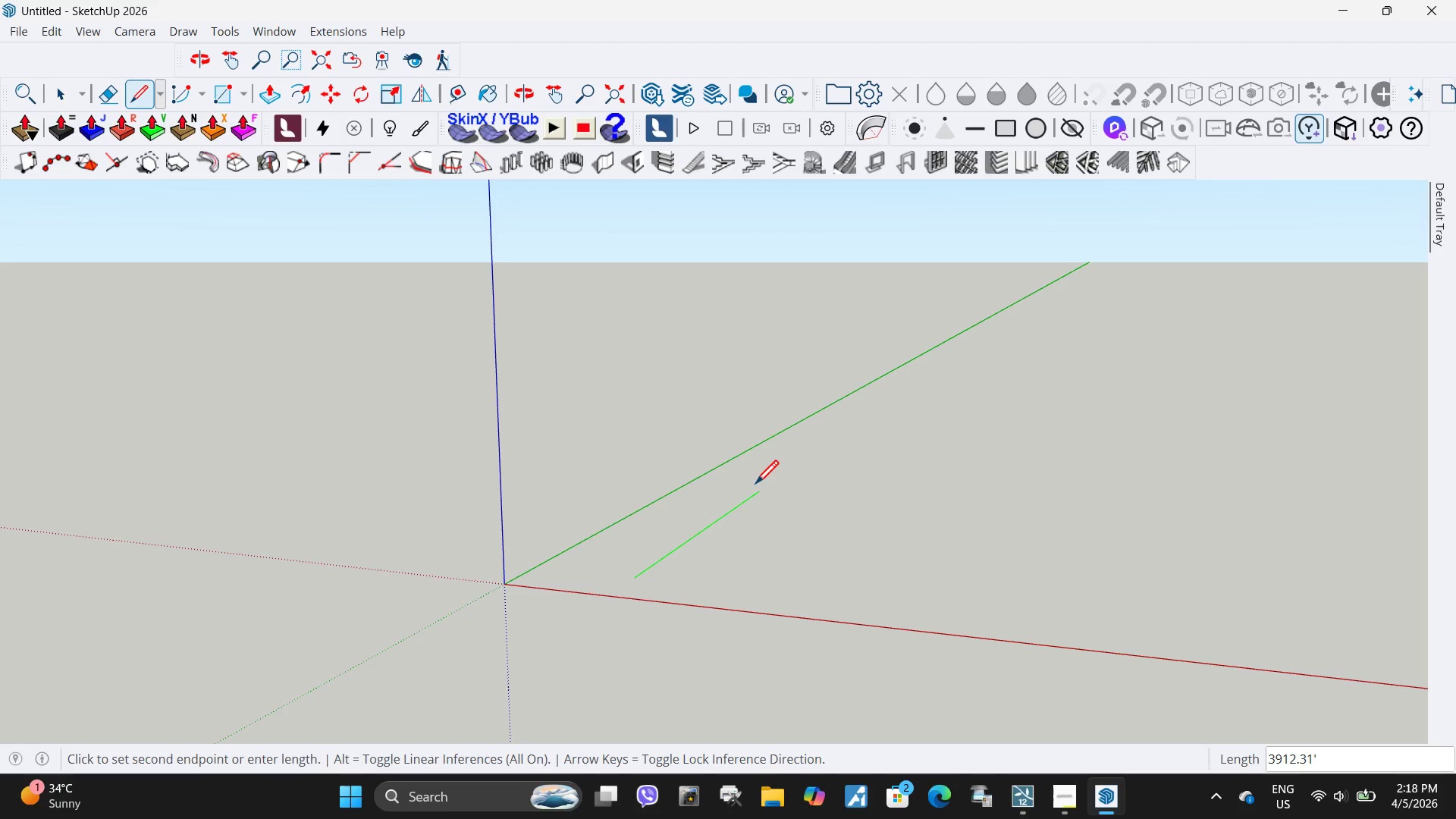 
key(NumLock)
 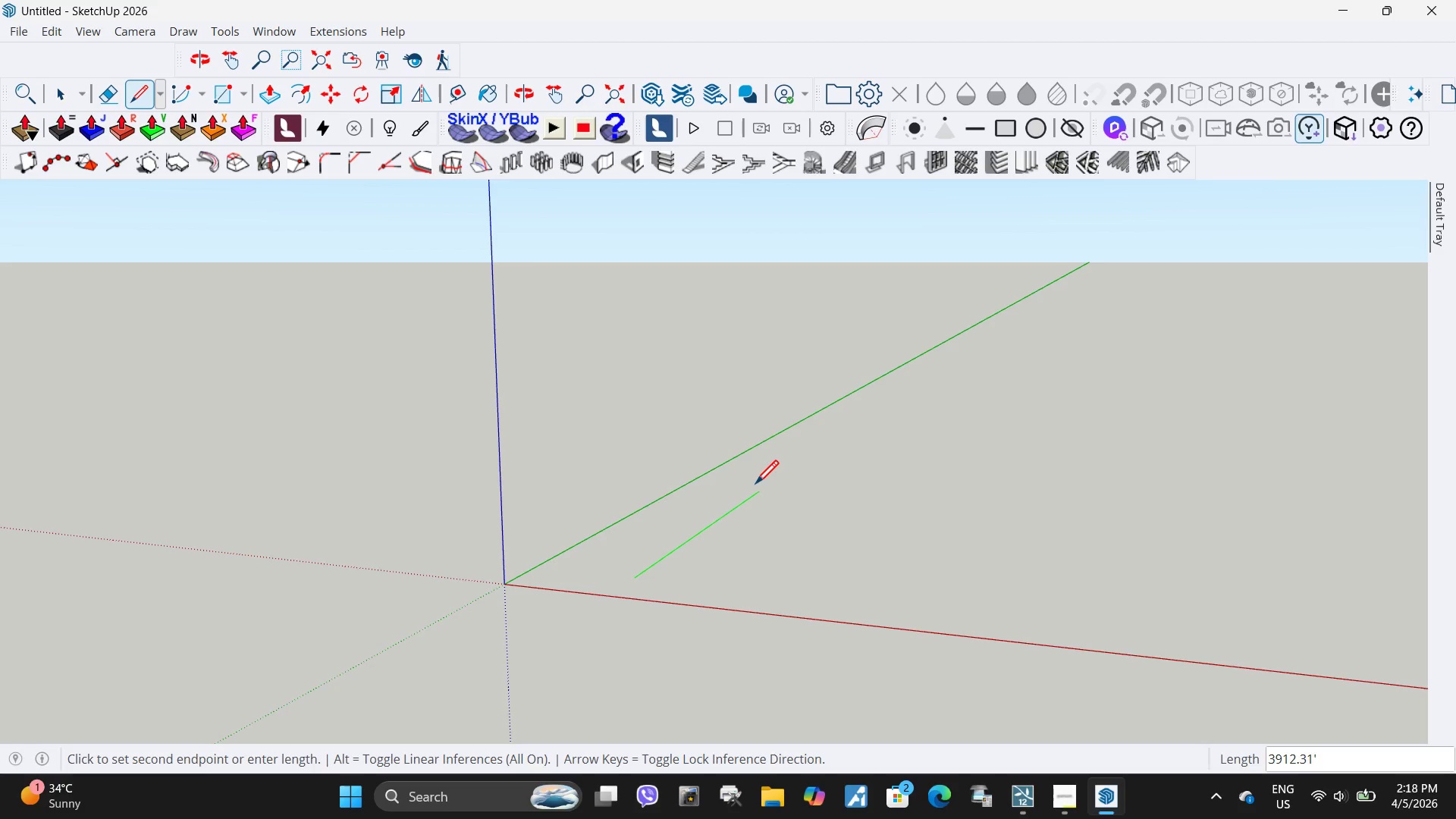 
key(Numpad1)
 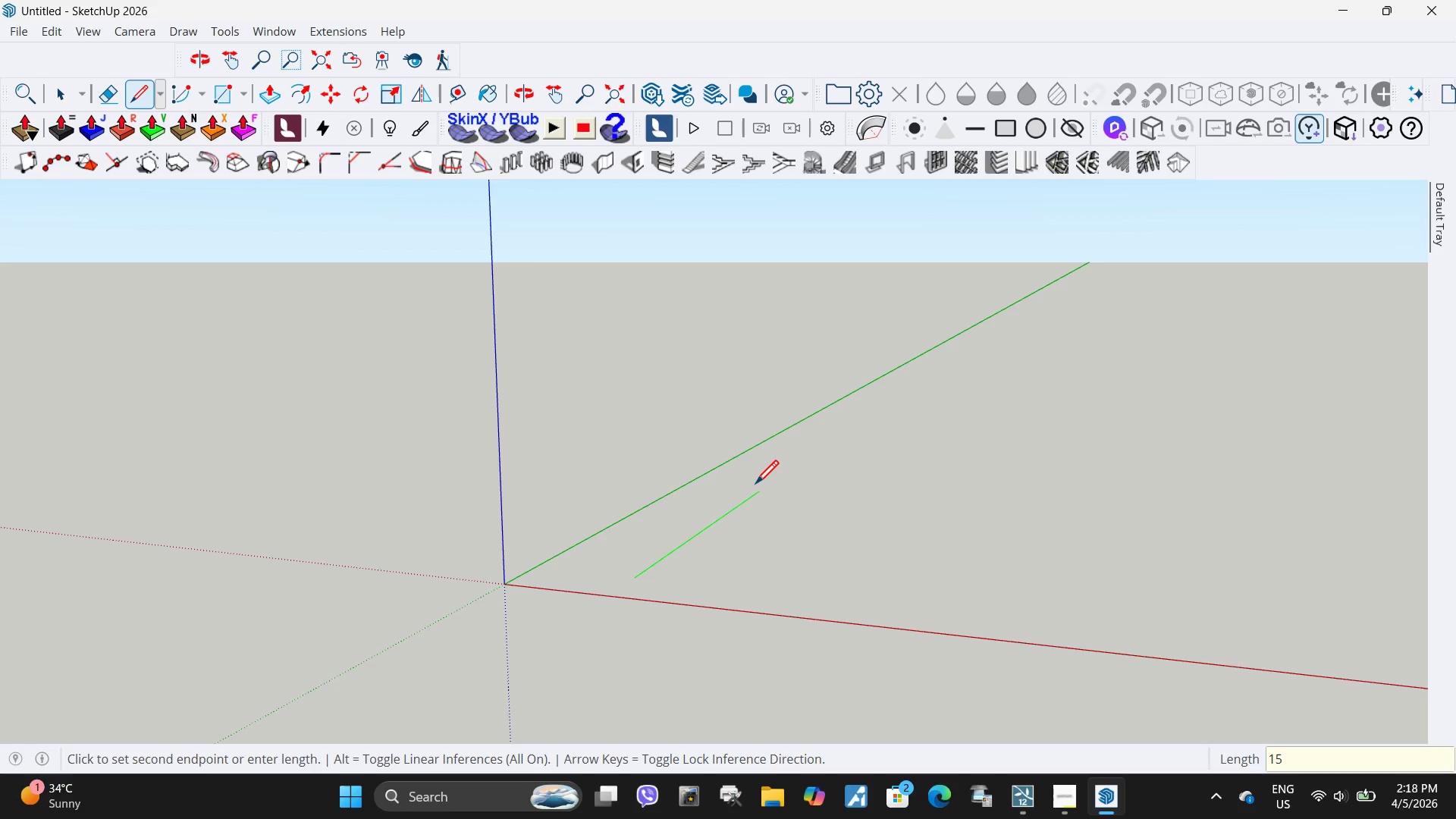 
key(Numpad5)
 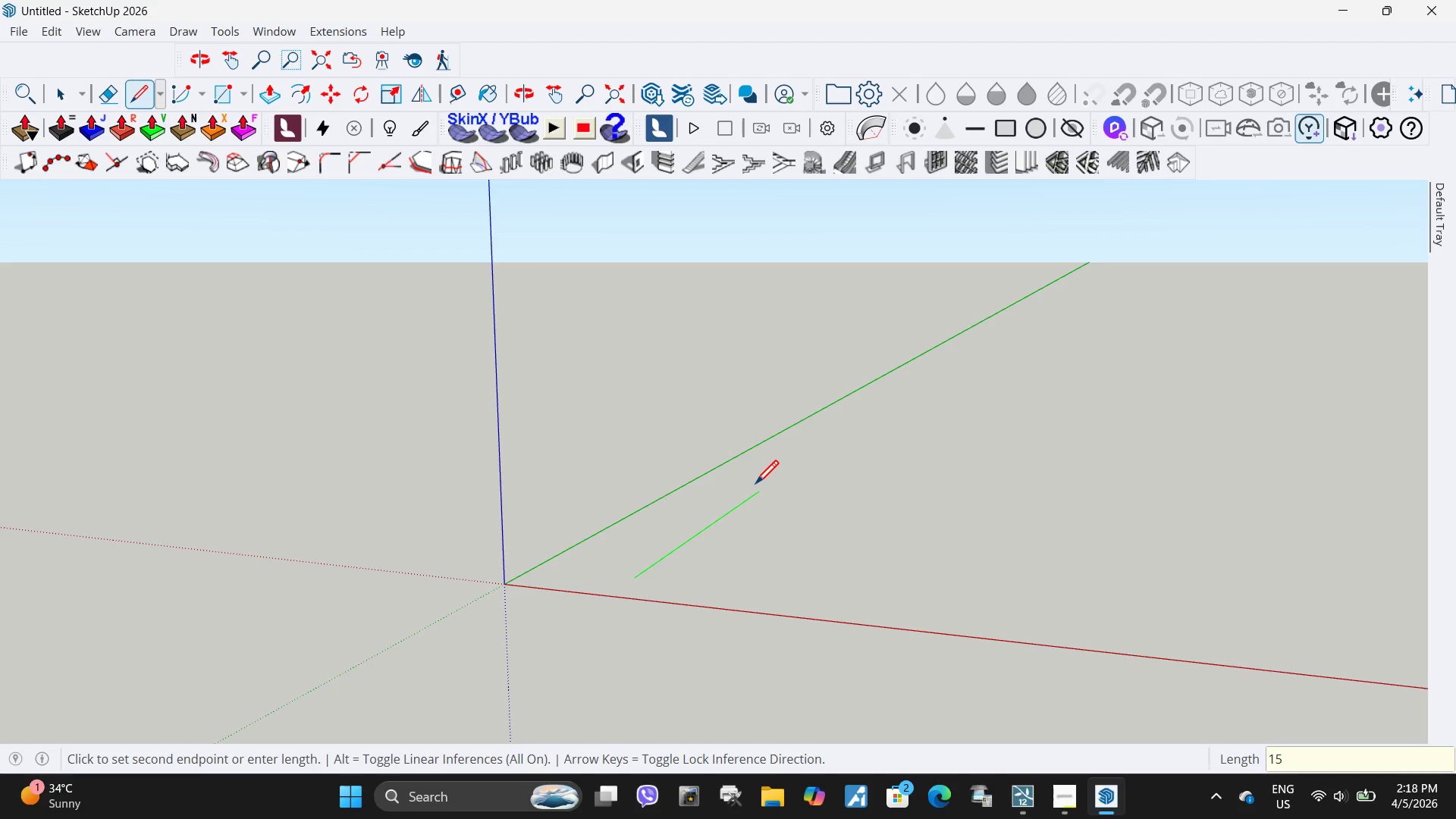 
key(NumpadEnter)
 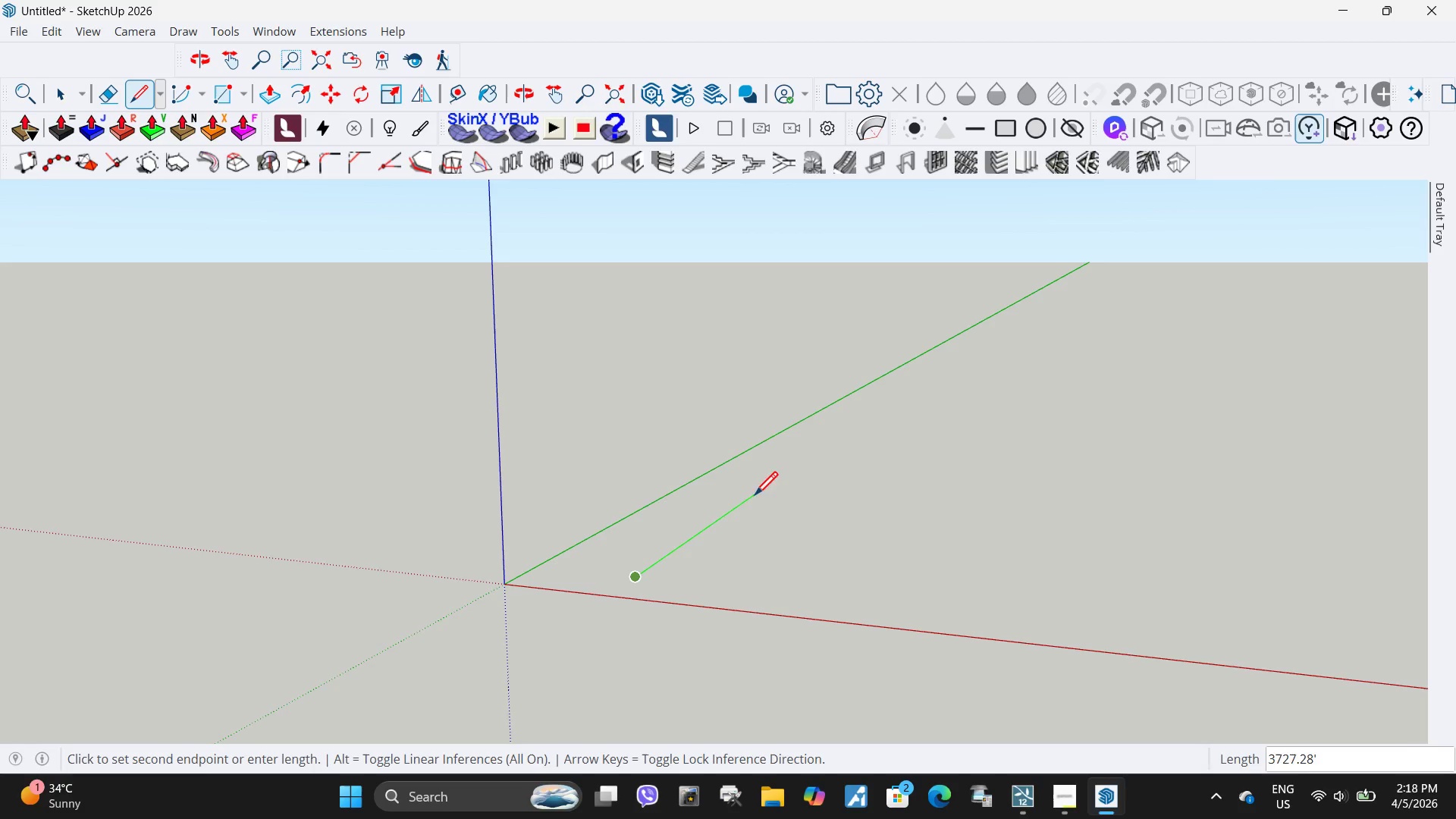 
wait(5.66)
 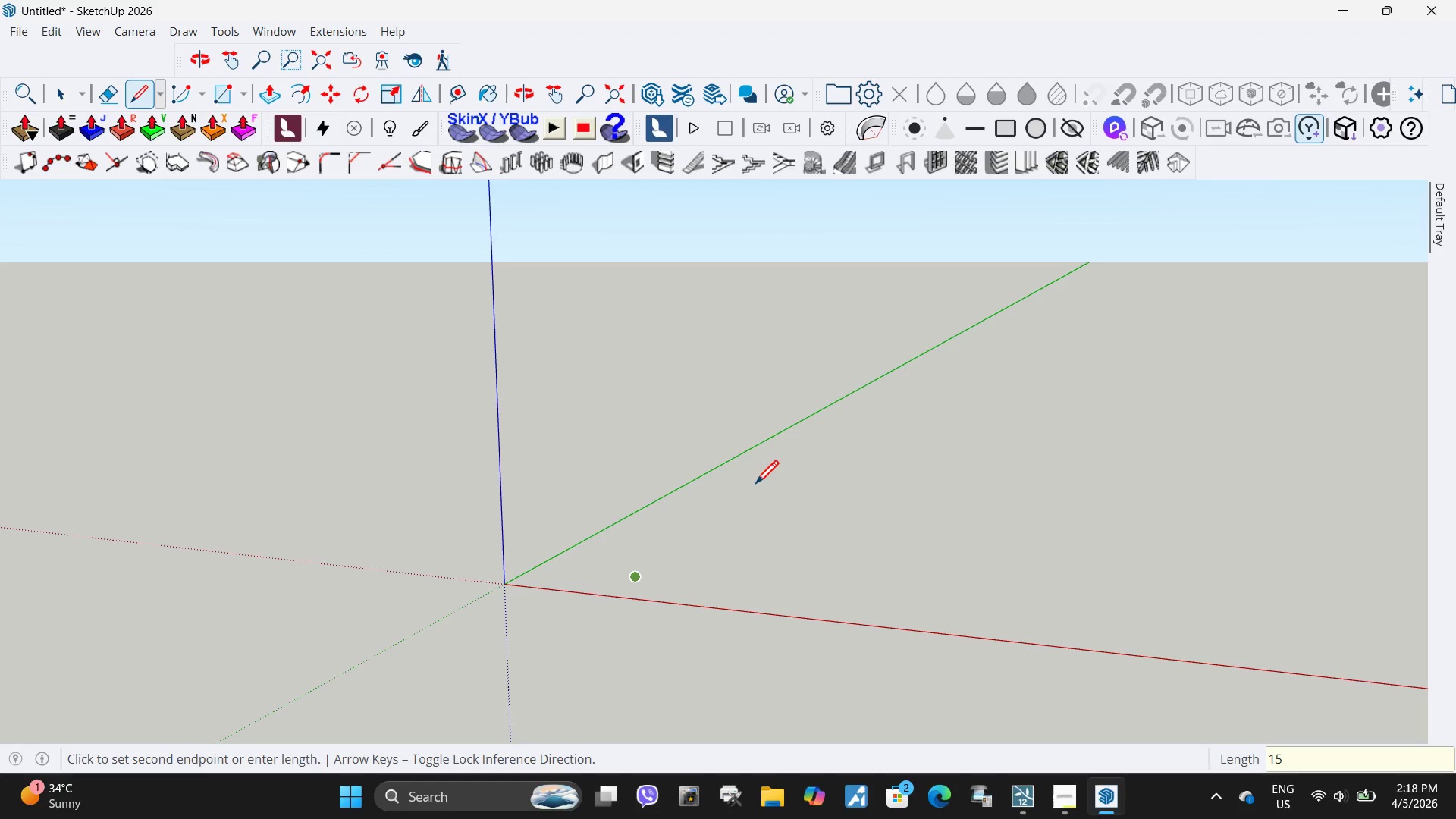 
key(Escape)
 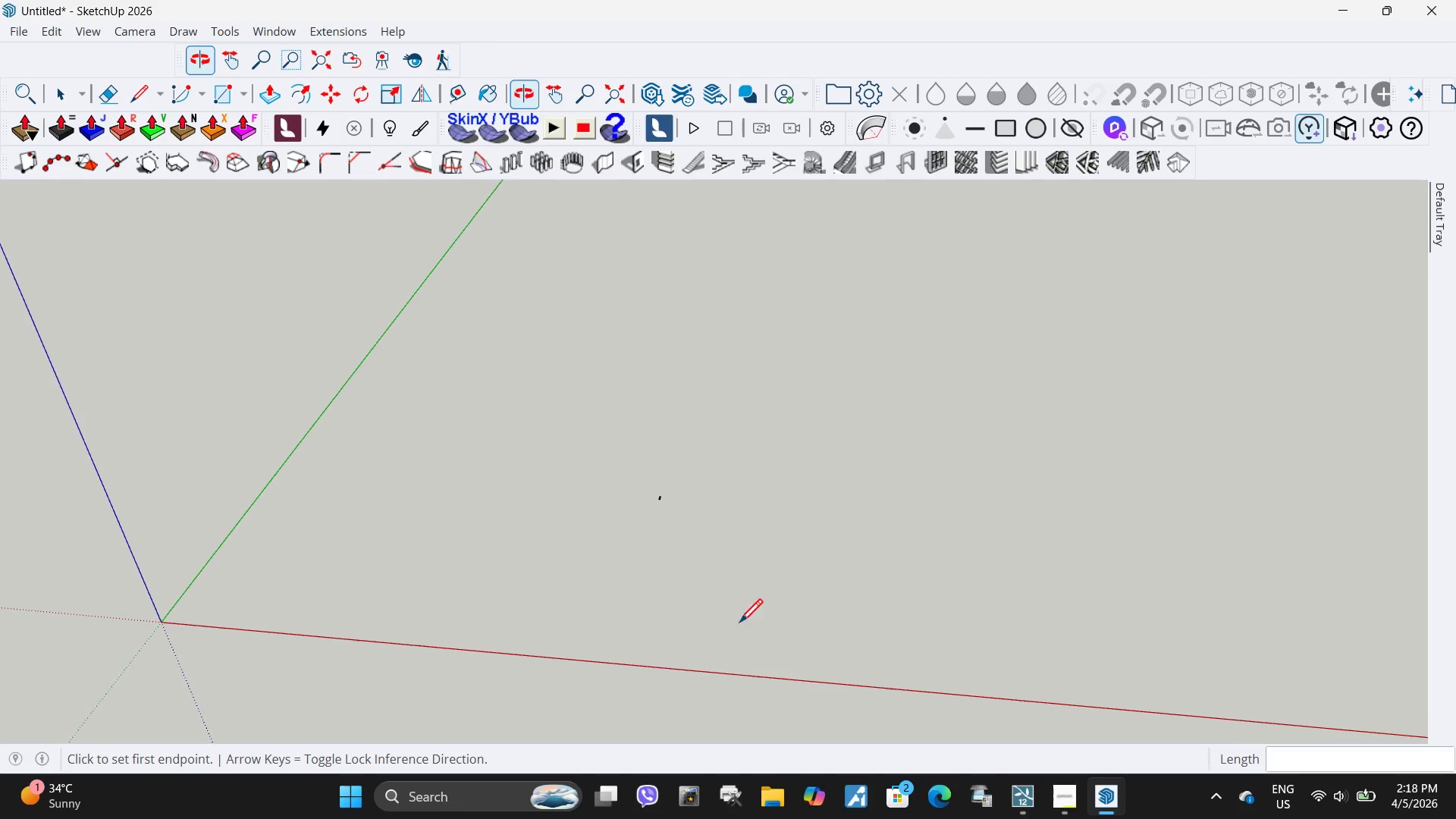 
scroll: coordinate [667, 483], scroll_direction: up, amount: 13.0
 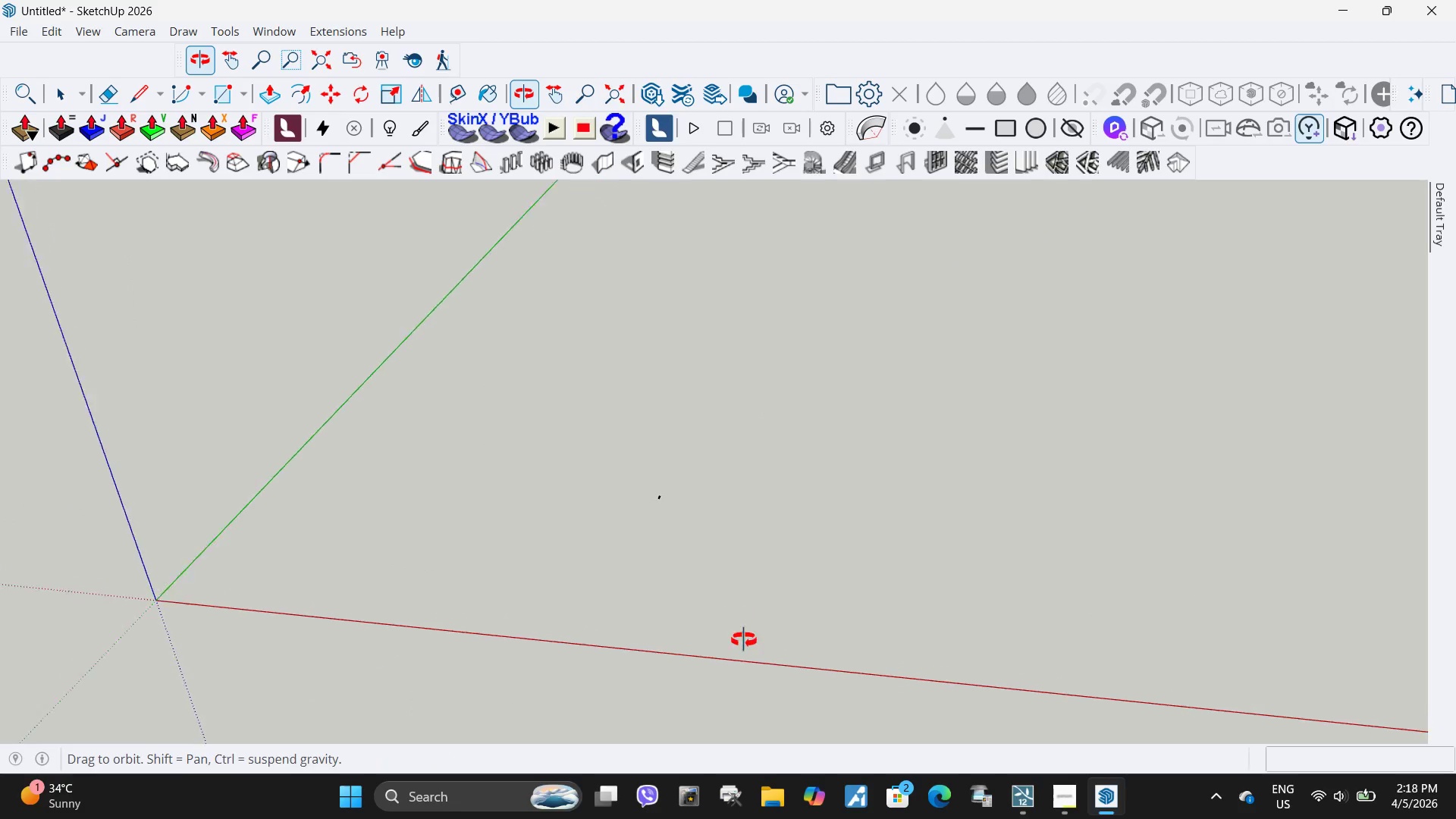 
key(Space)
 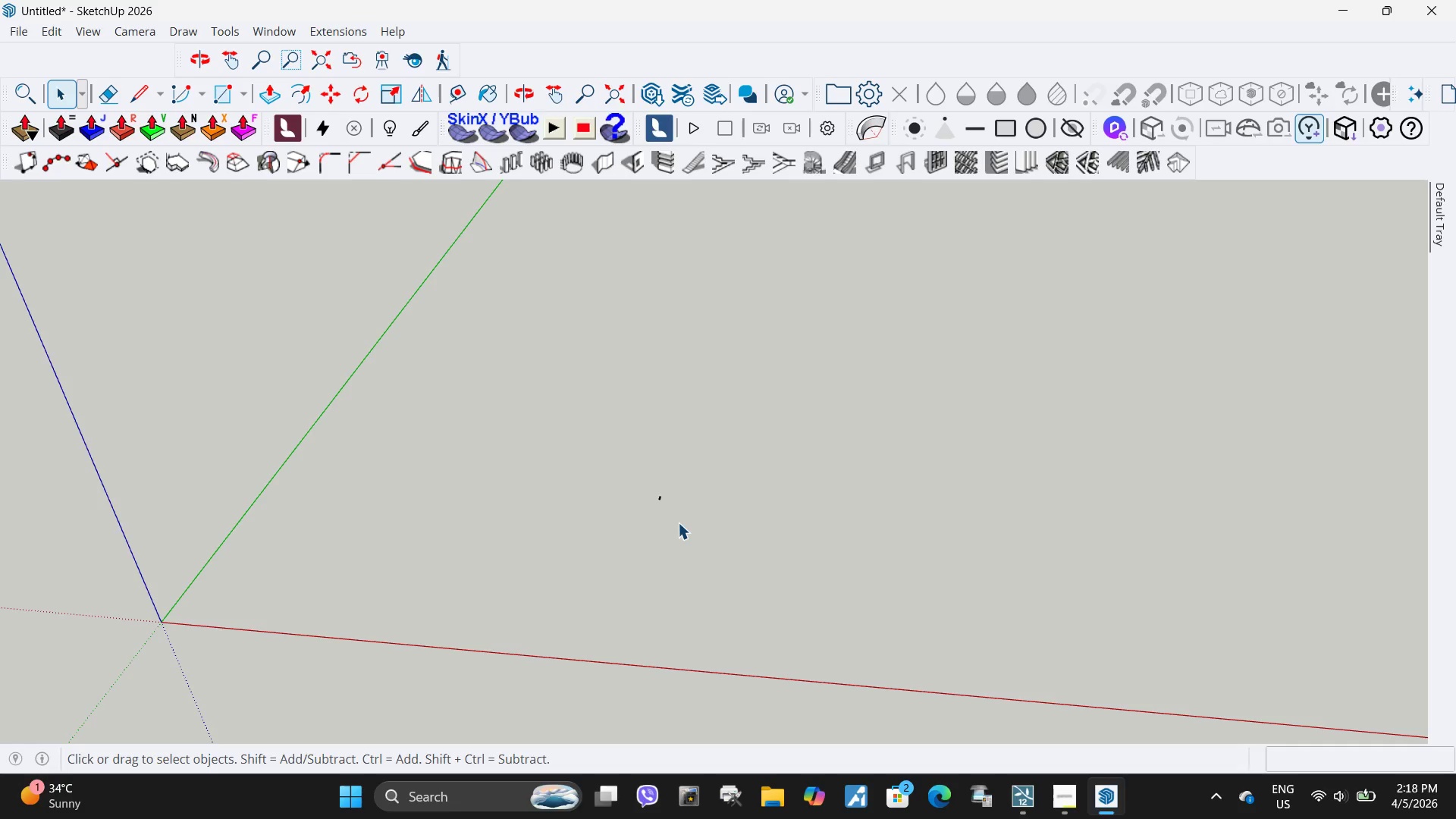 
left_click_drag(start_coordinate=[682, 522], to_coordinate=[598, 438])
 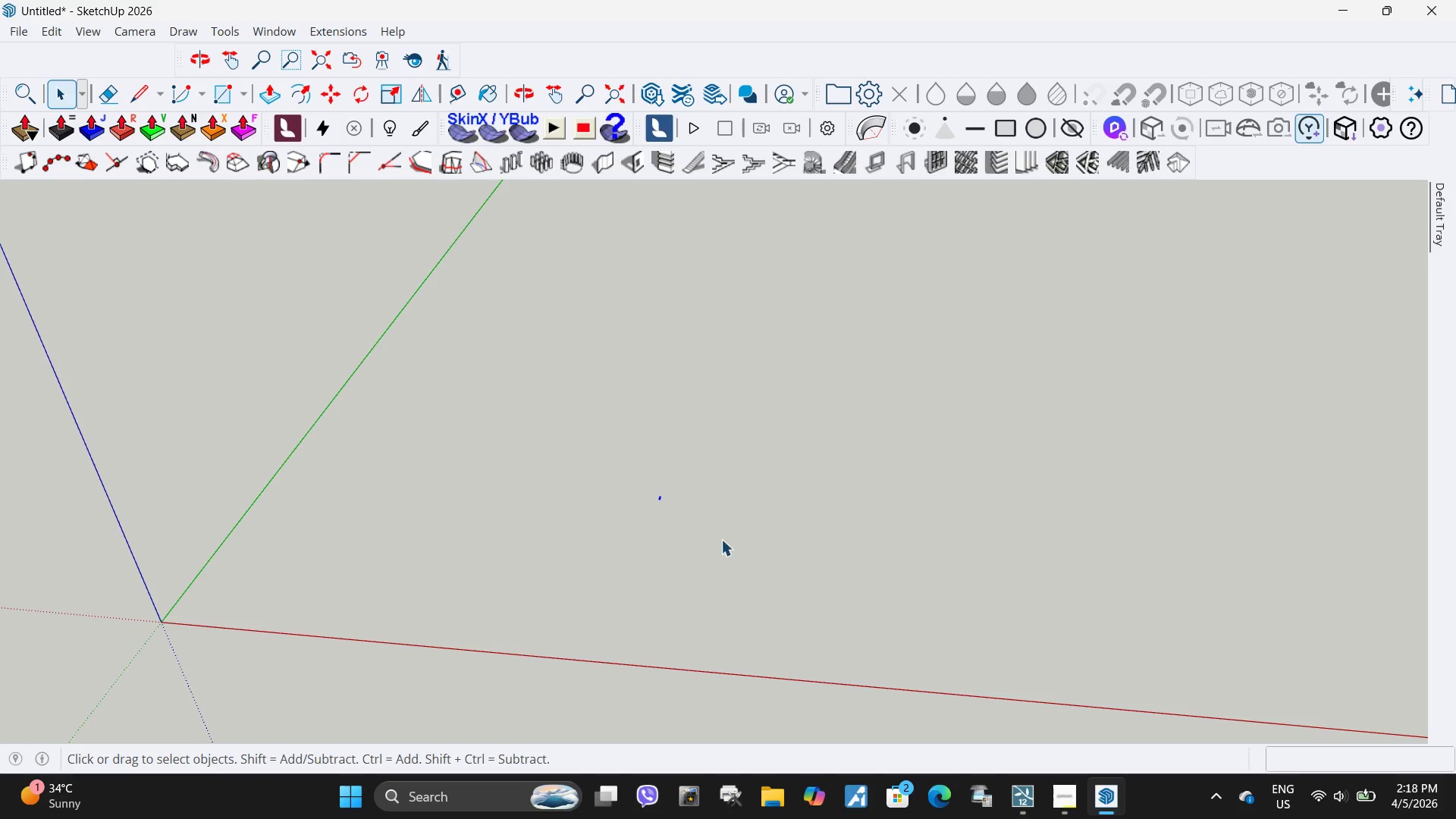 
key(M)
 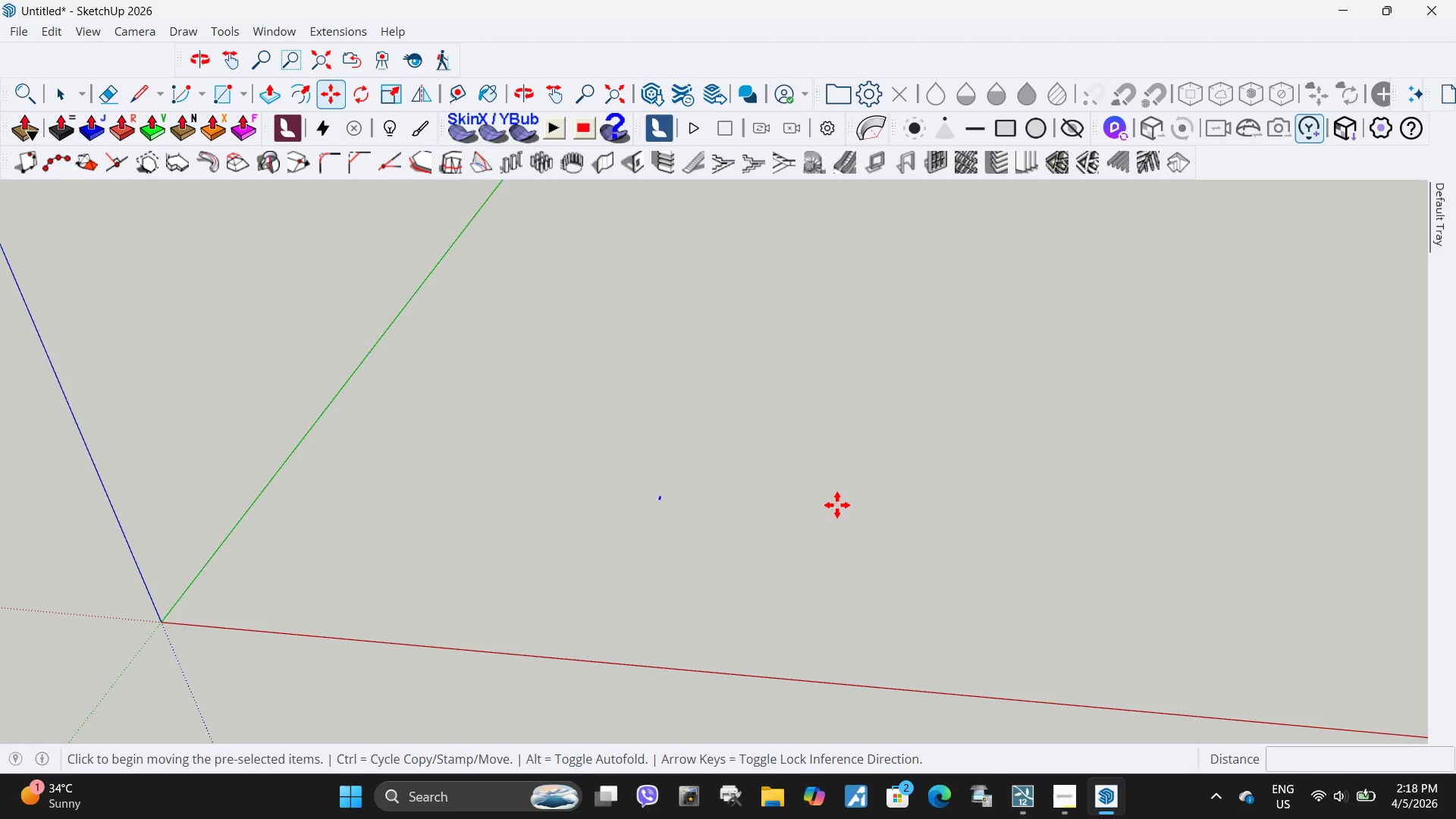 
left_click([837, 505])
 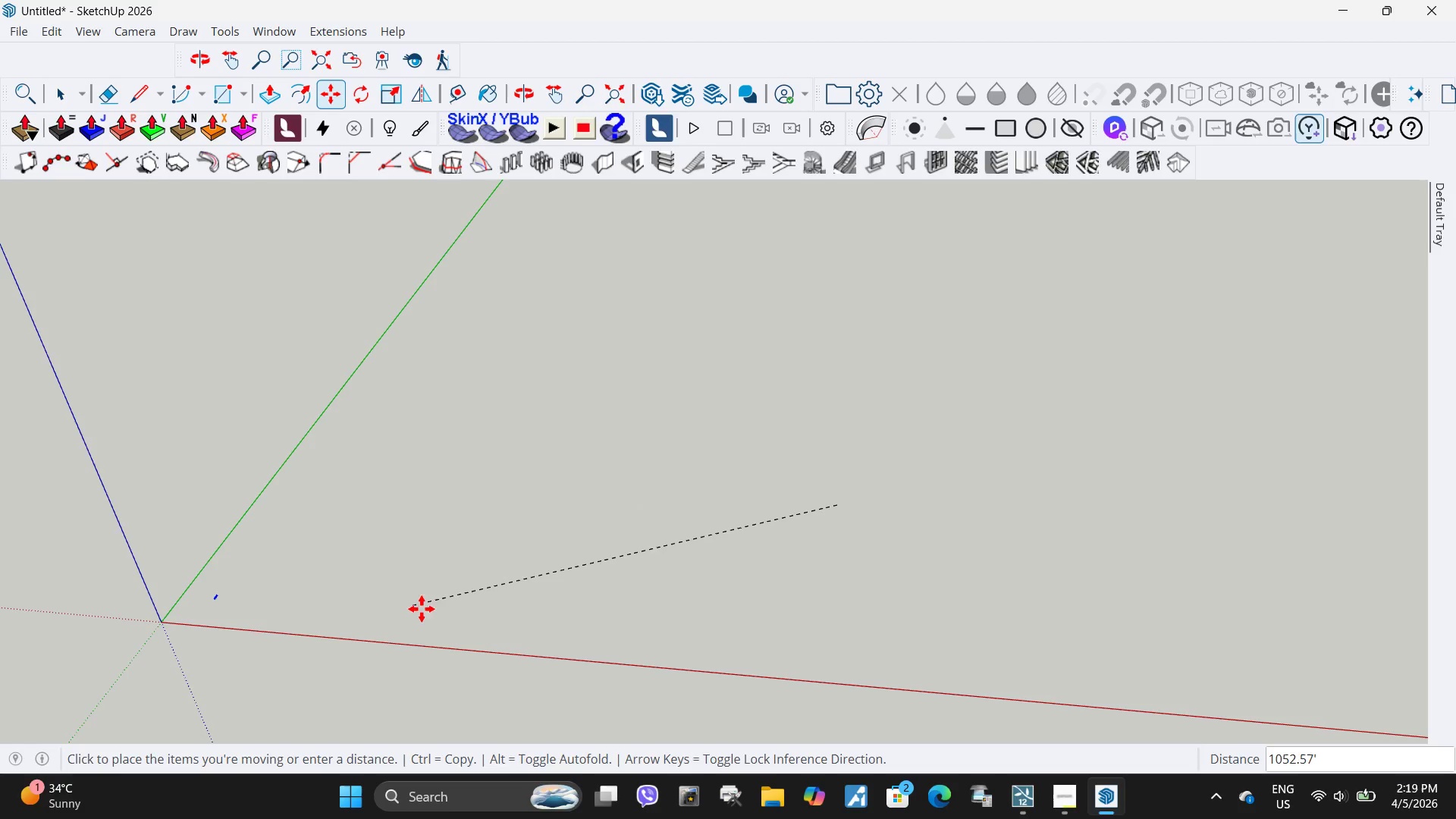 
left_click([431, 608])
 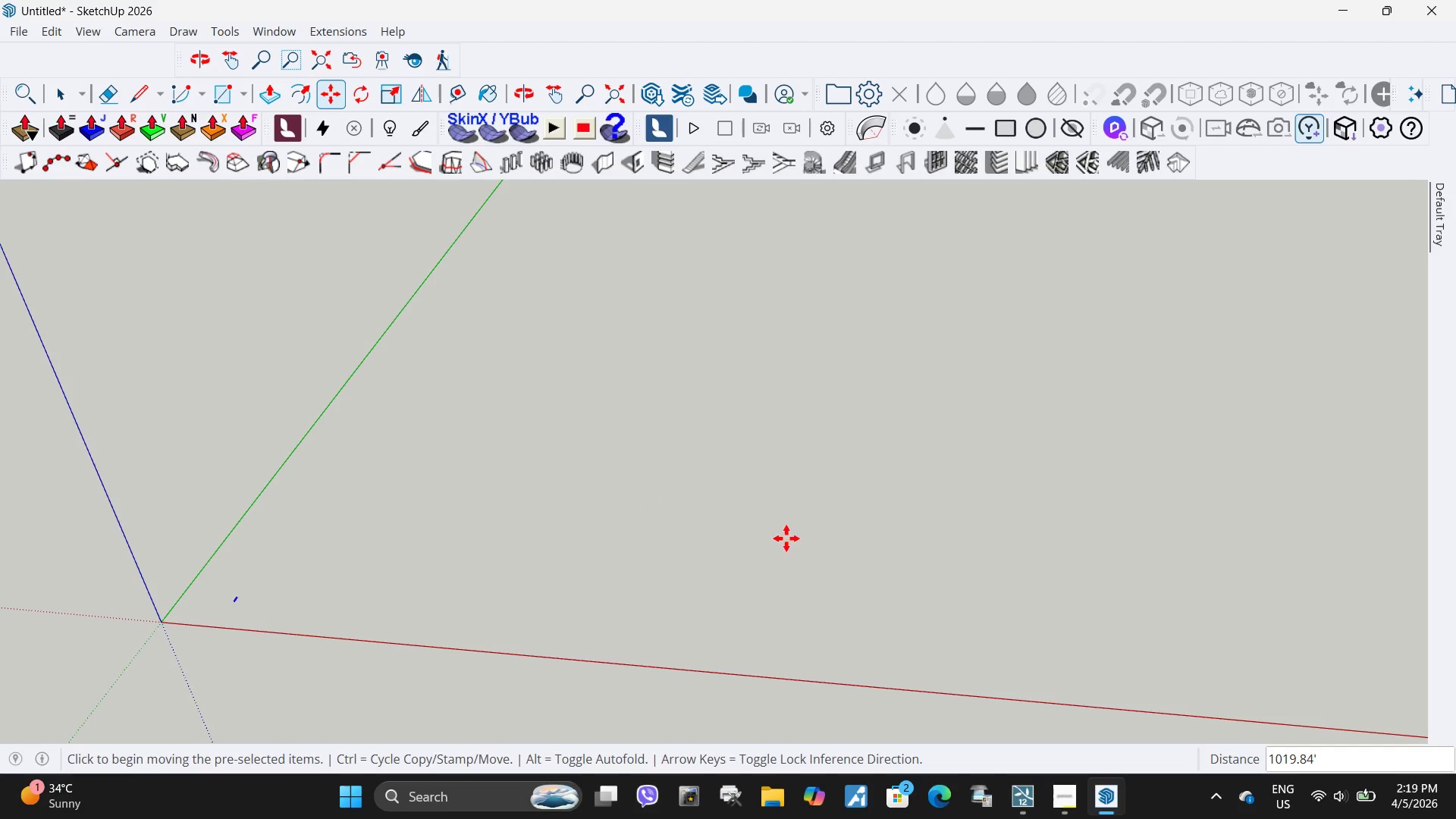 
key(Space)
 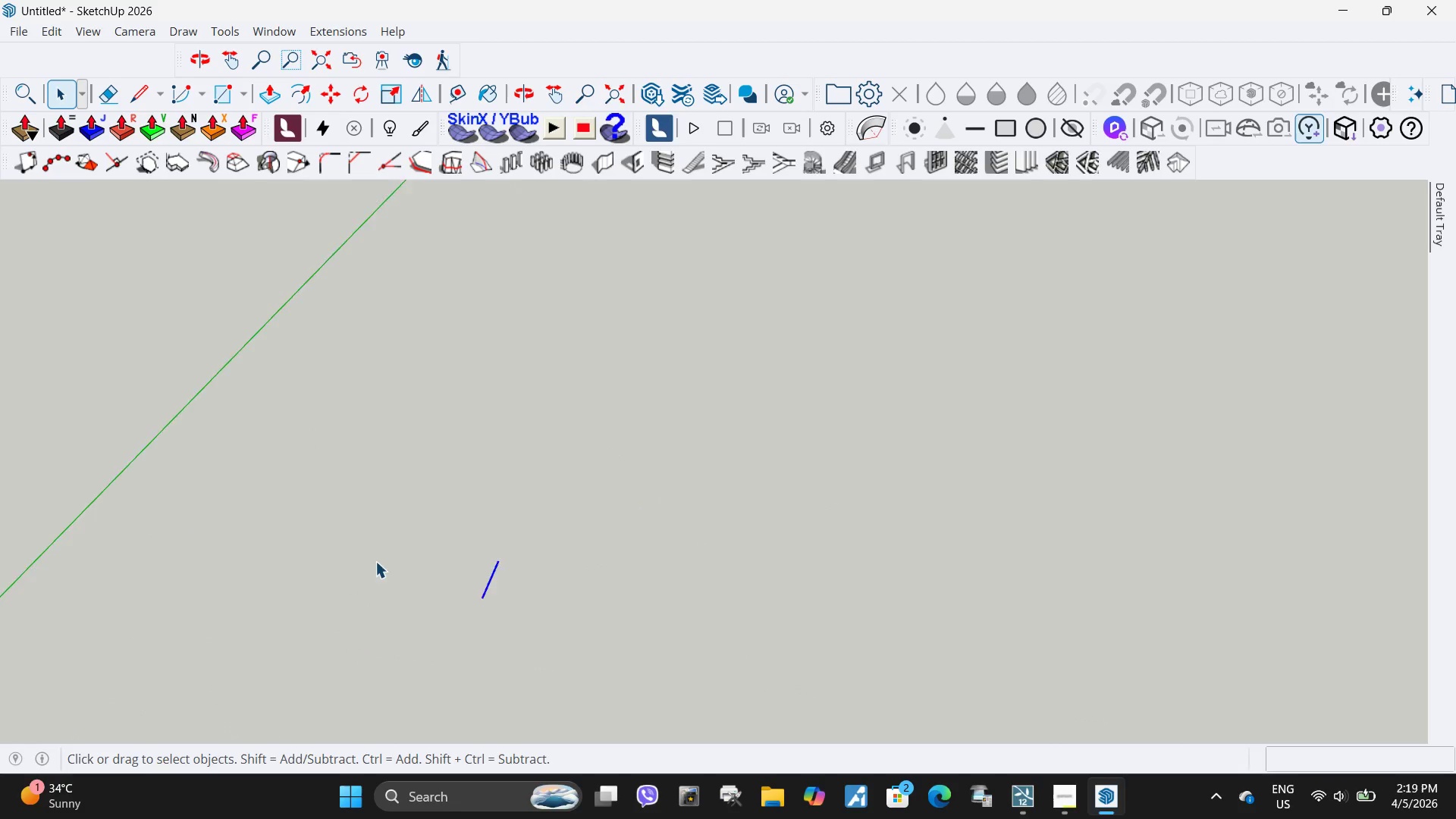 
key(L)
 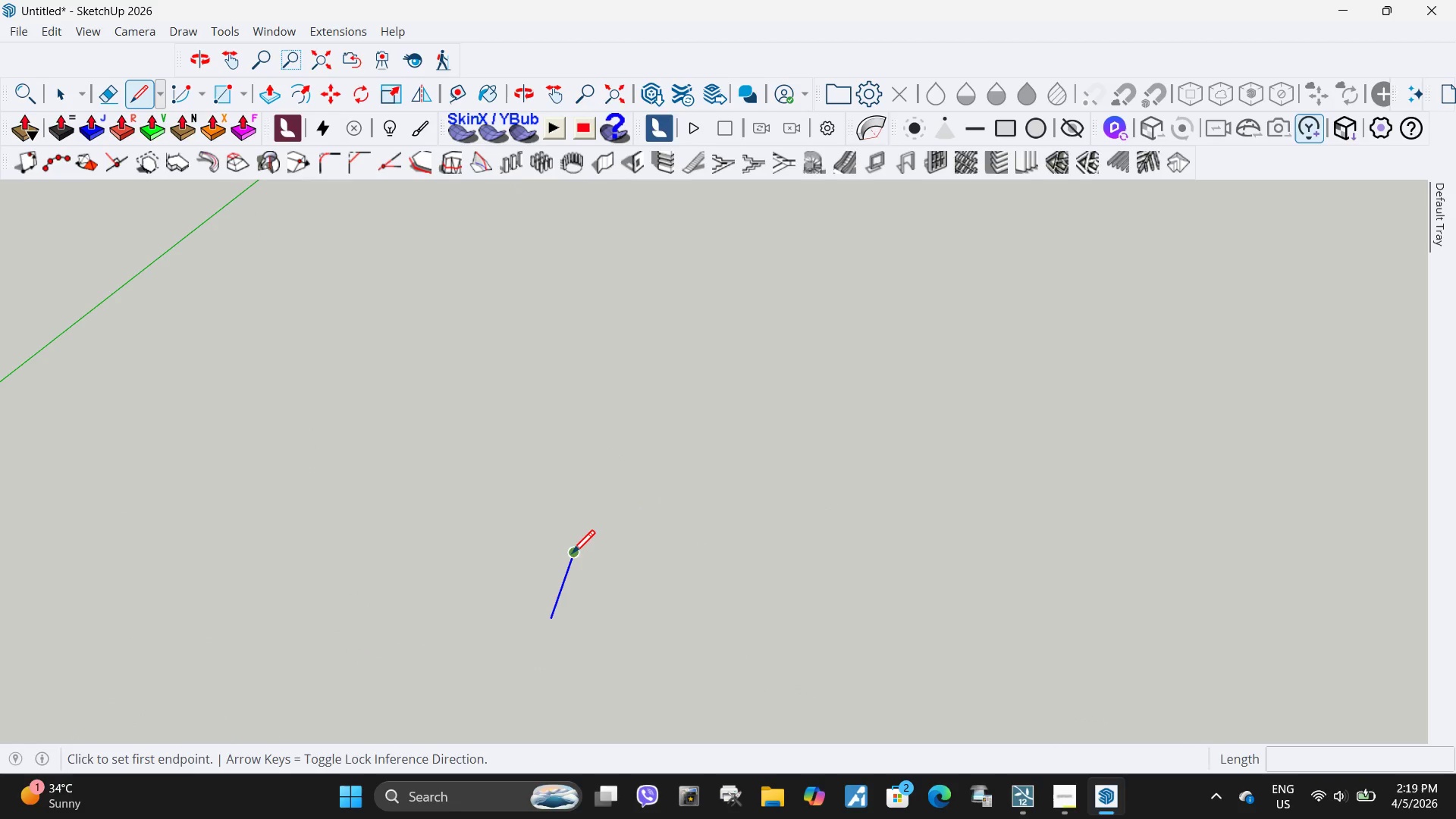 
scroll: coordinate [398, 575], scroll_direction: up, amount: 28.0
 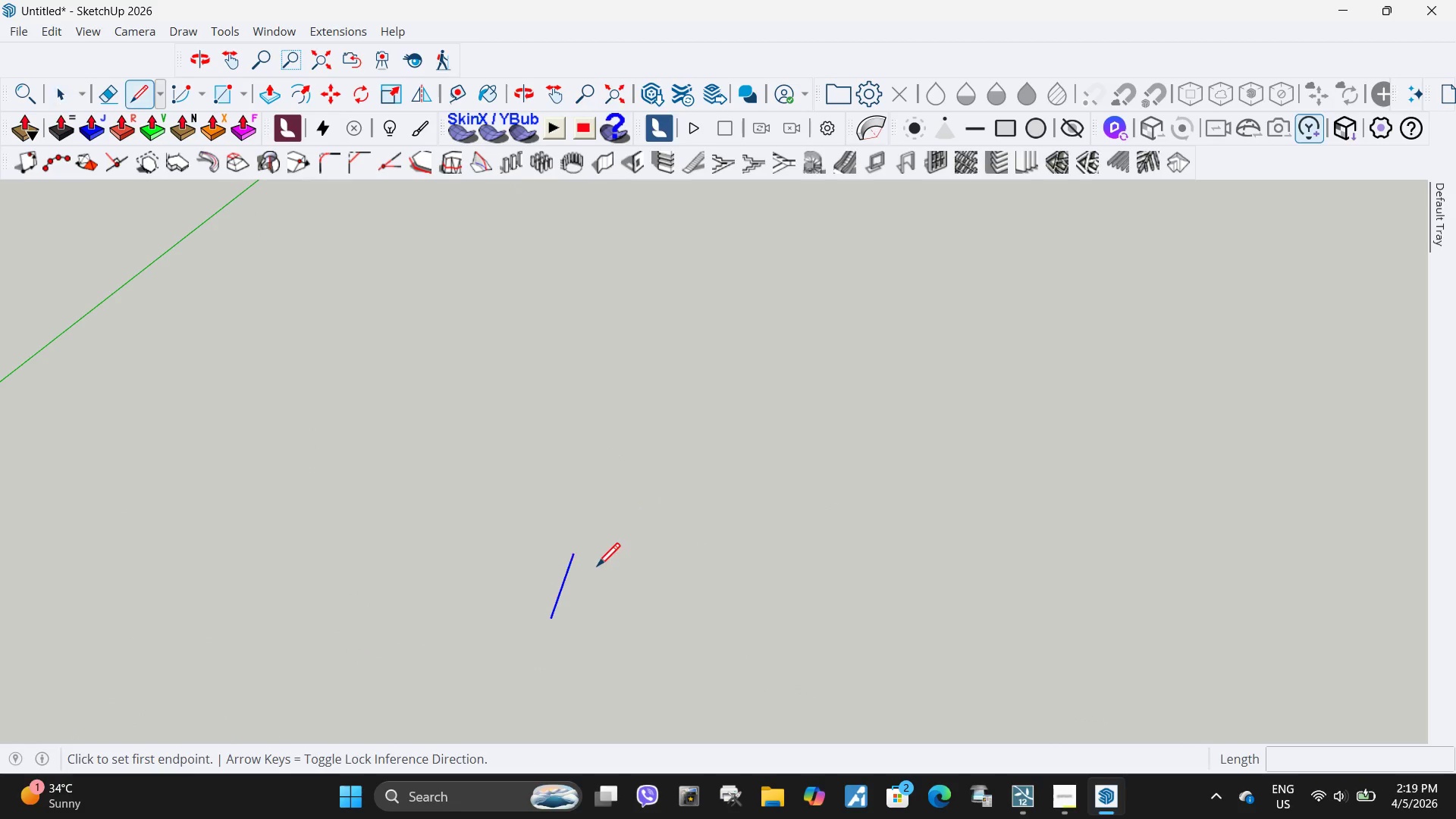 
left_click([571, 555])
 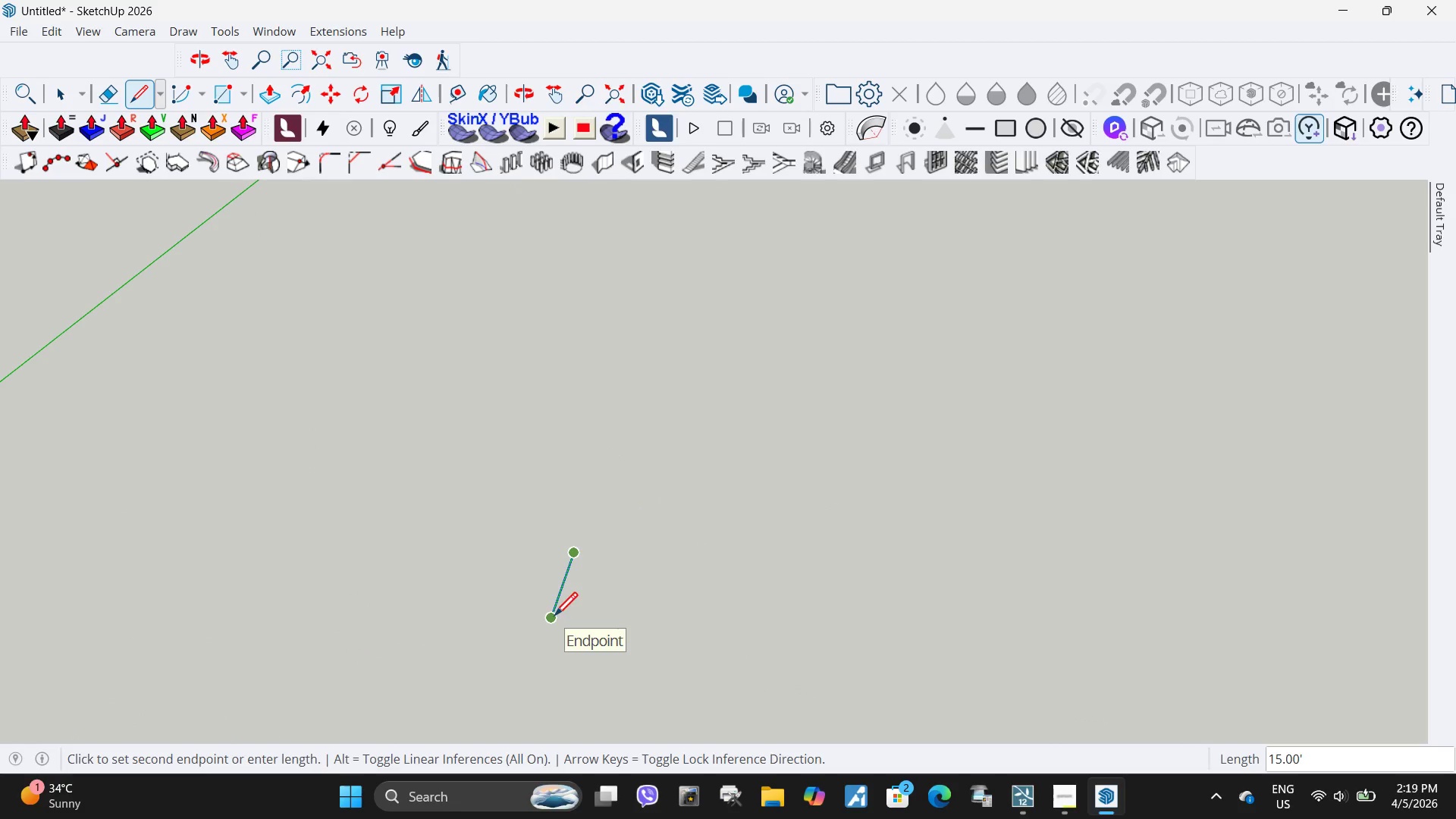 
scroll: coordinate [626, 525], scroll_direction: down, amount: 10.0
 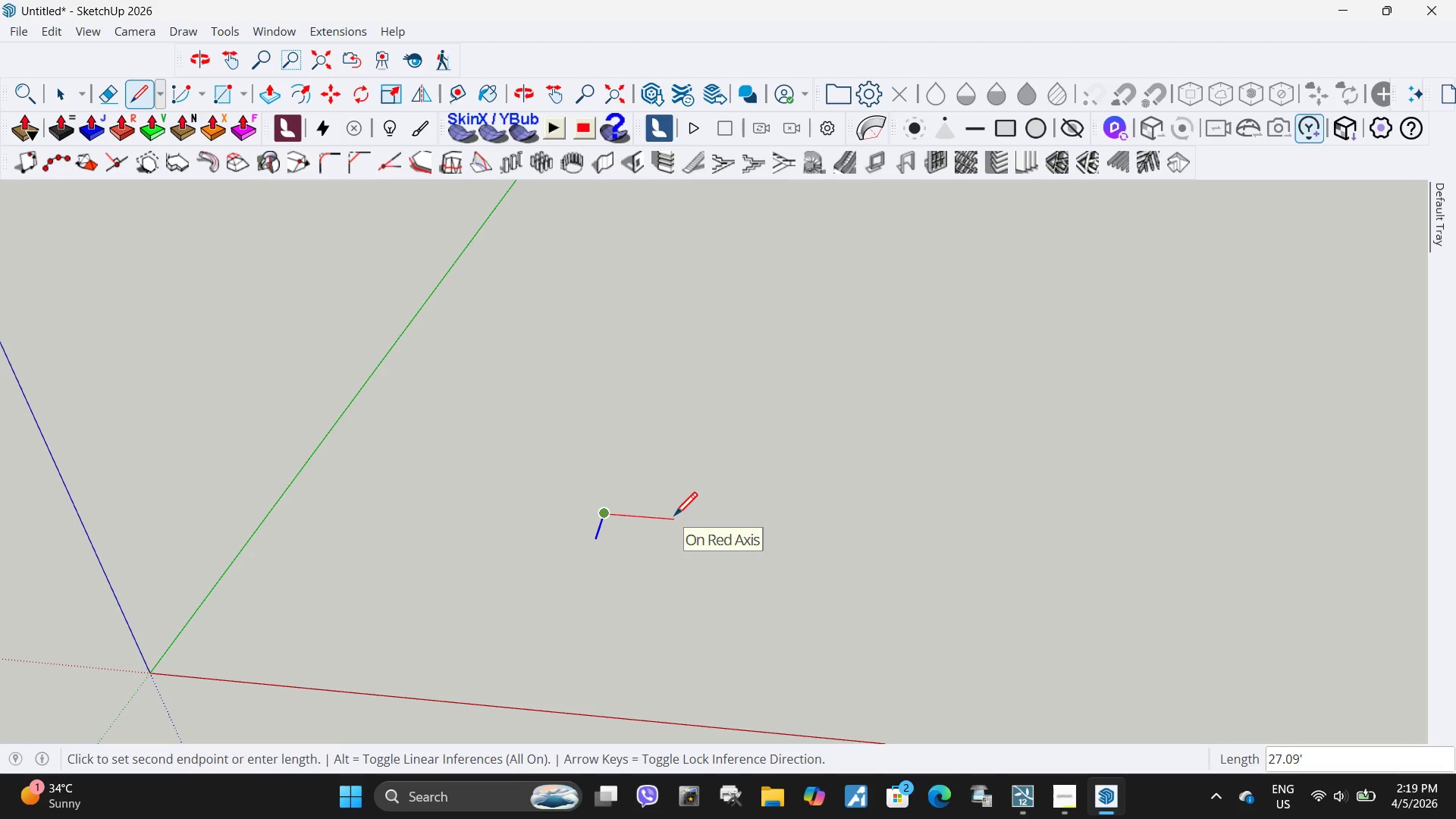 
key(Numpad1)
 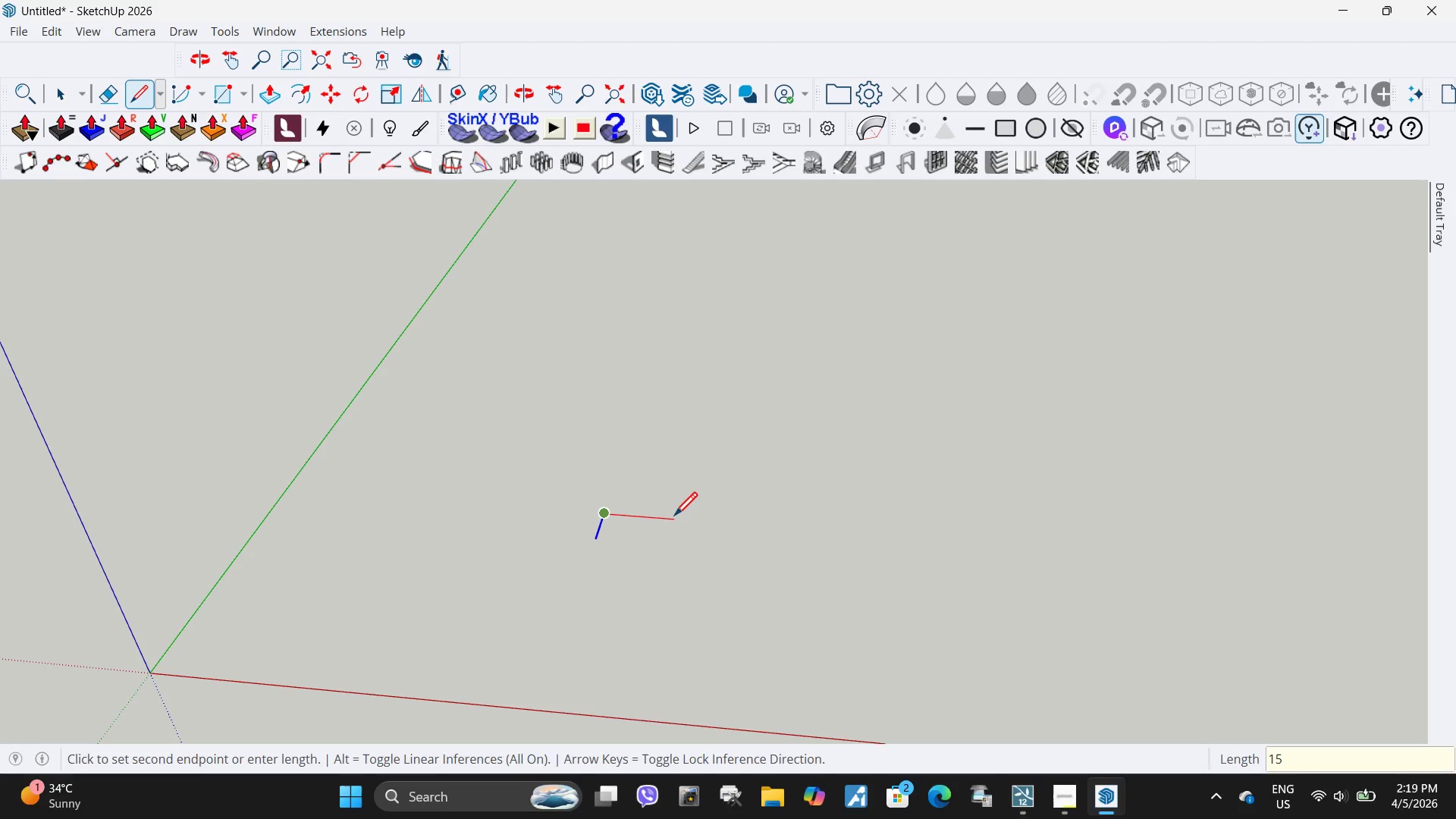 
key(Numpad5)
 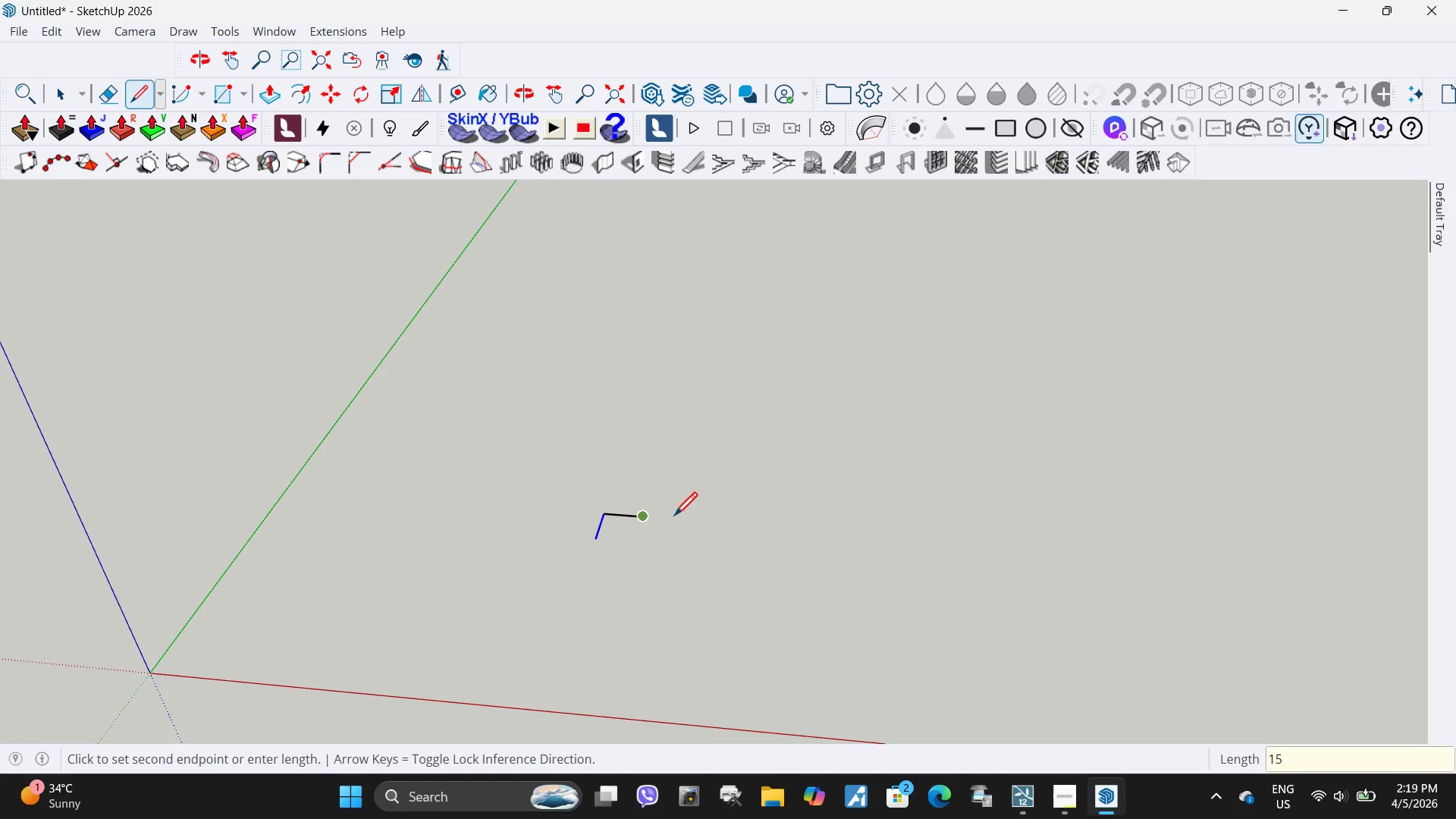 
key(NumpadEnter)
 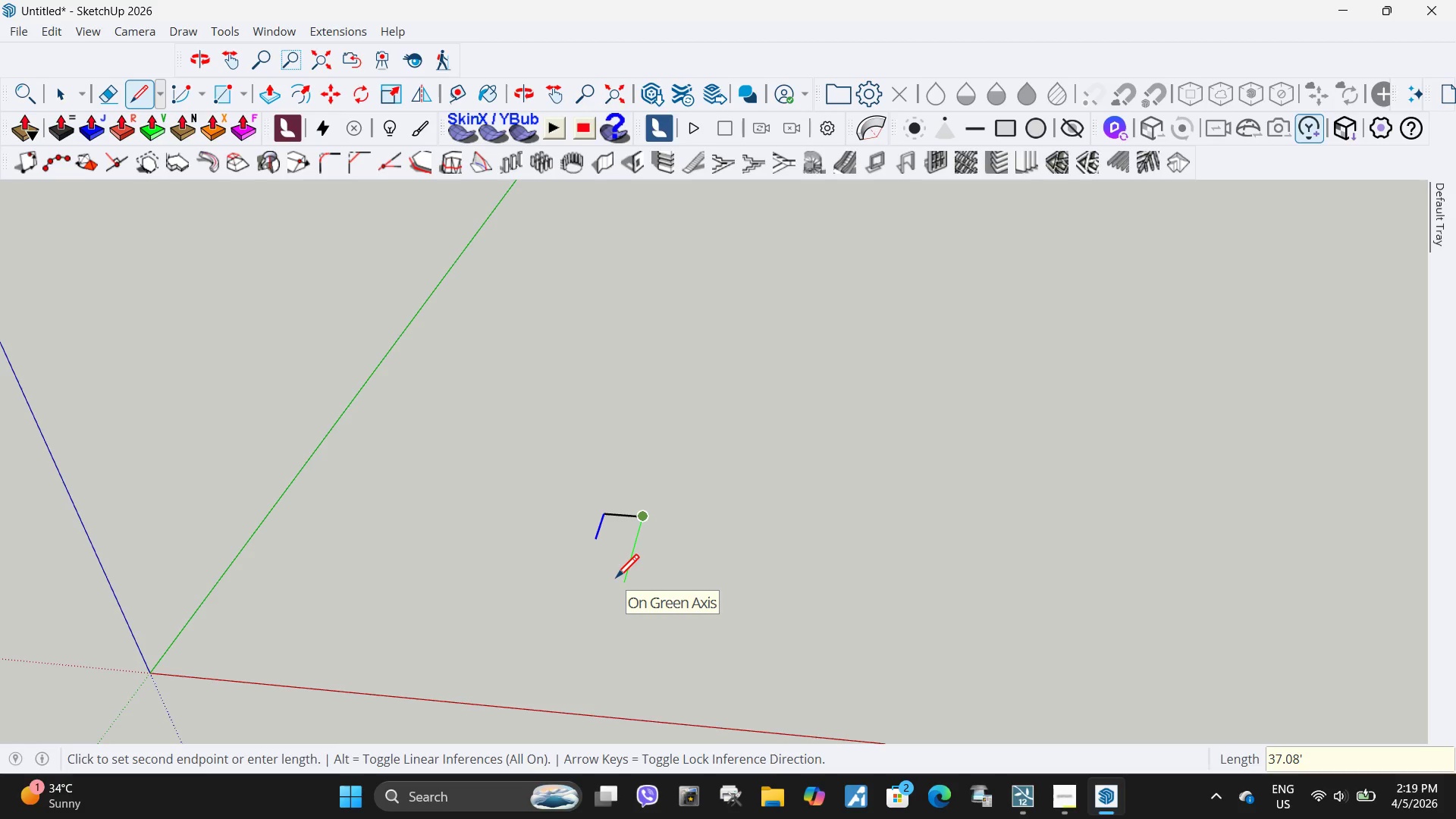 
key(Numpad1)
 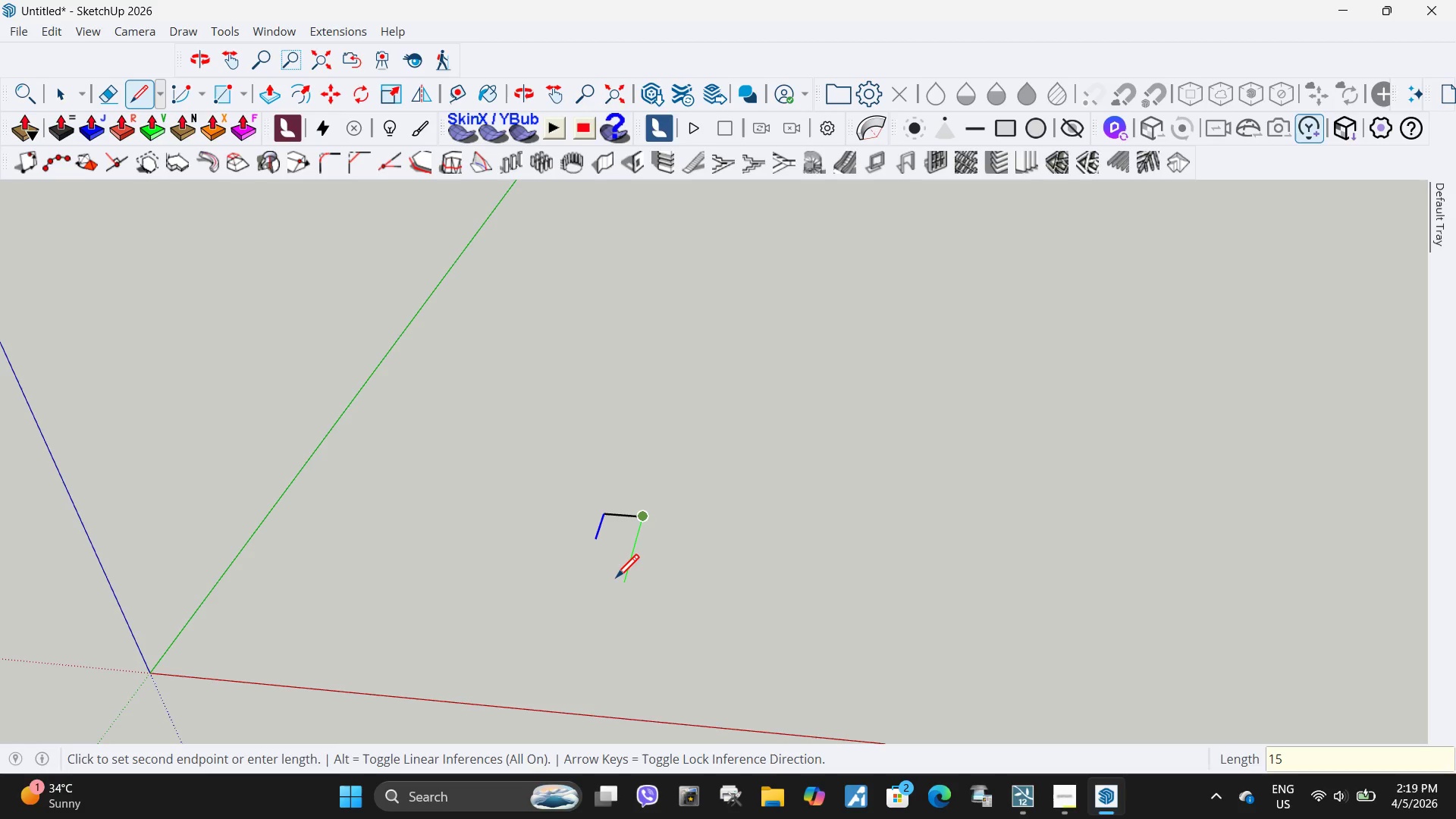 
key(Numpad5)
 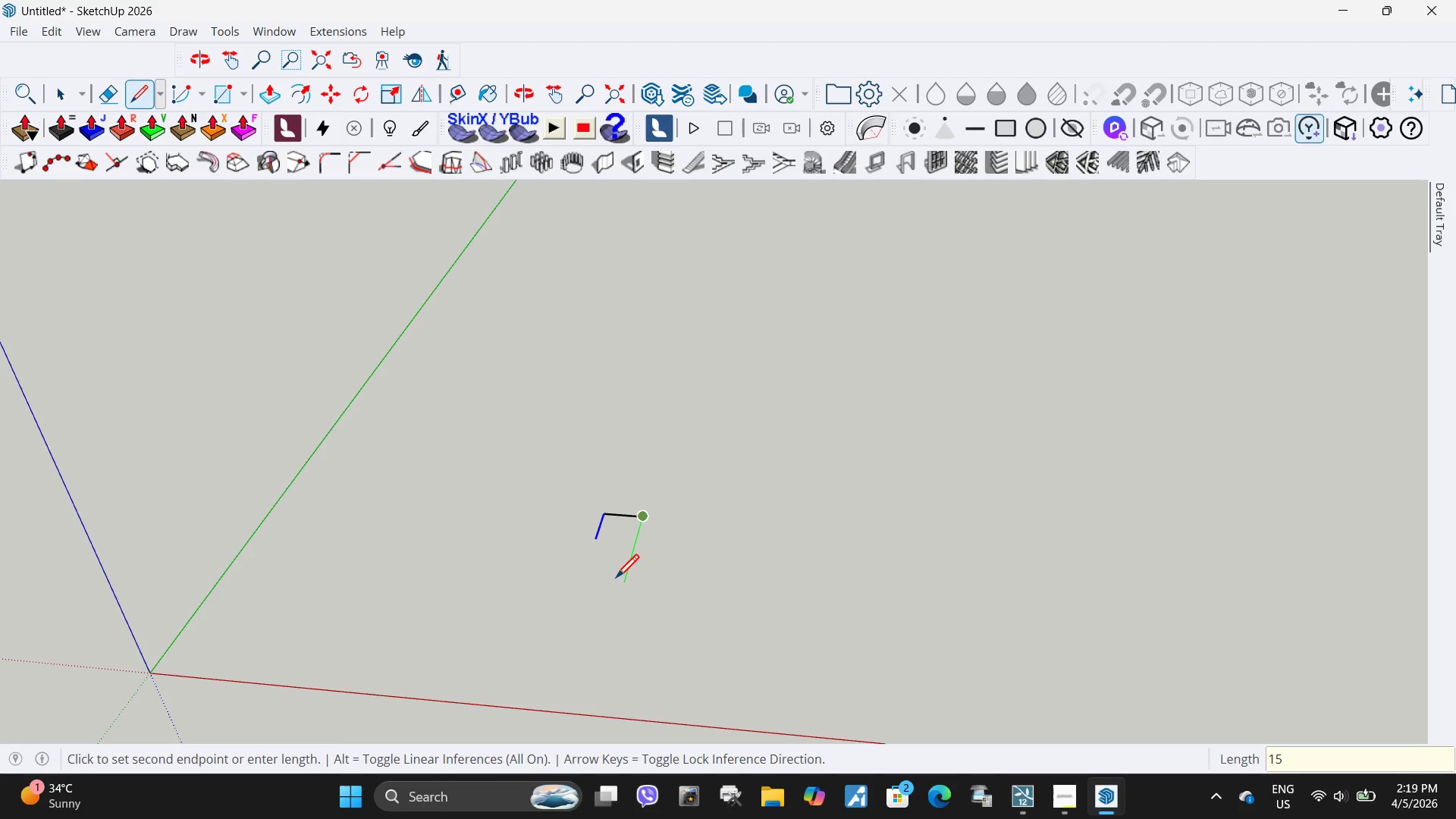 
key(NumpadEnter)
 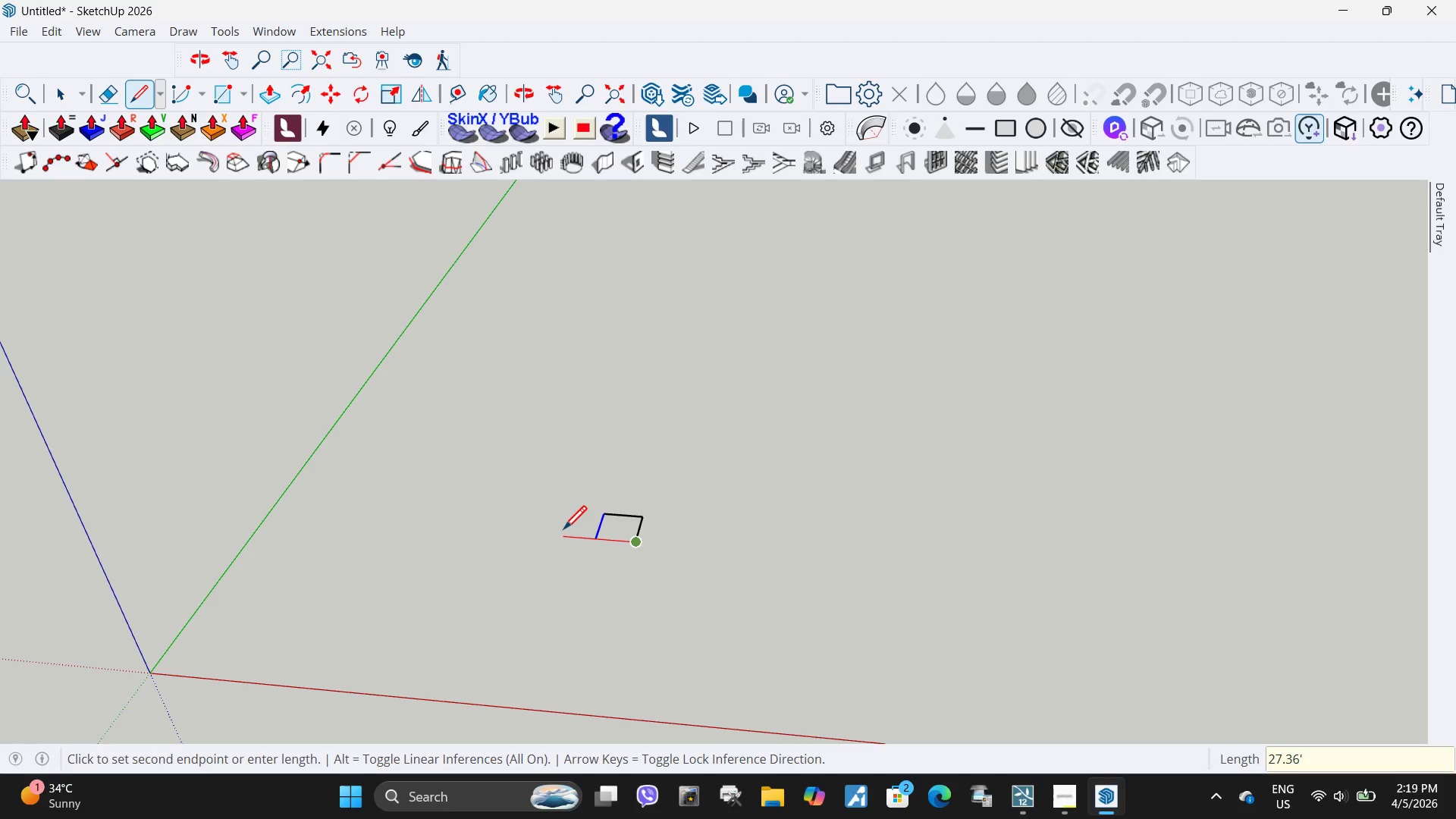 
hold_key(key=Numpad1, duration=0.36)
 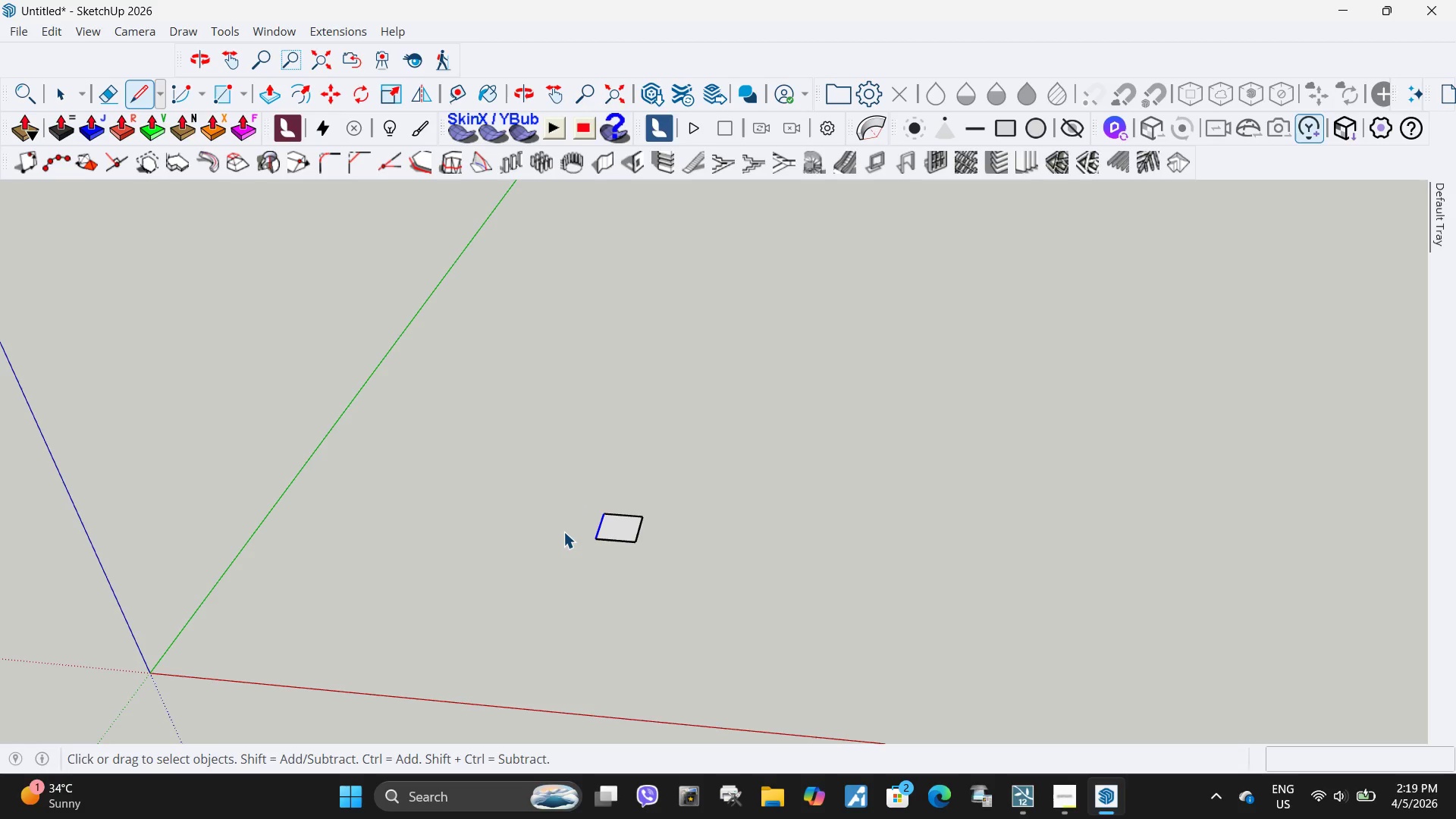 
key(Numpad5)
 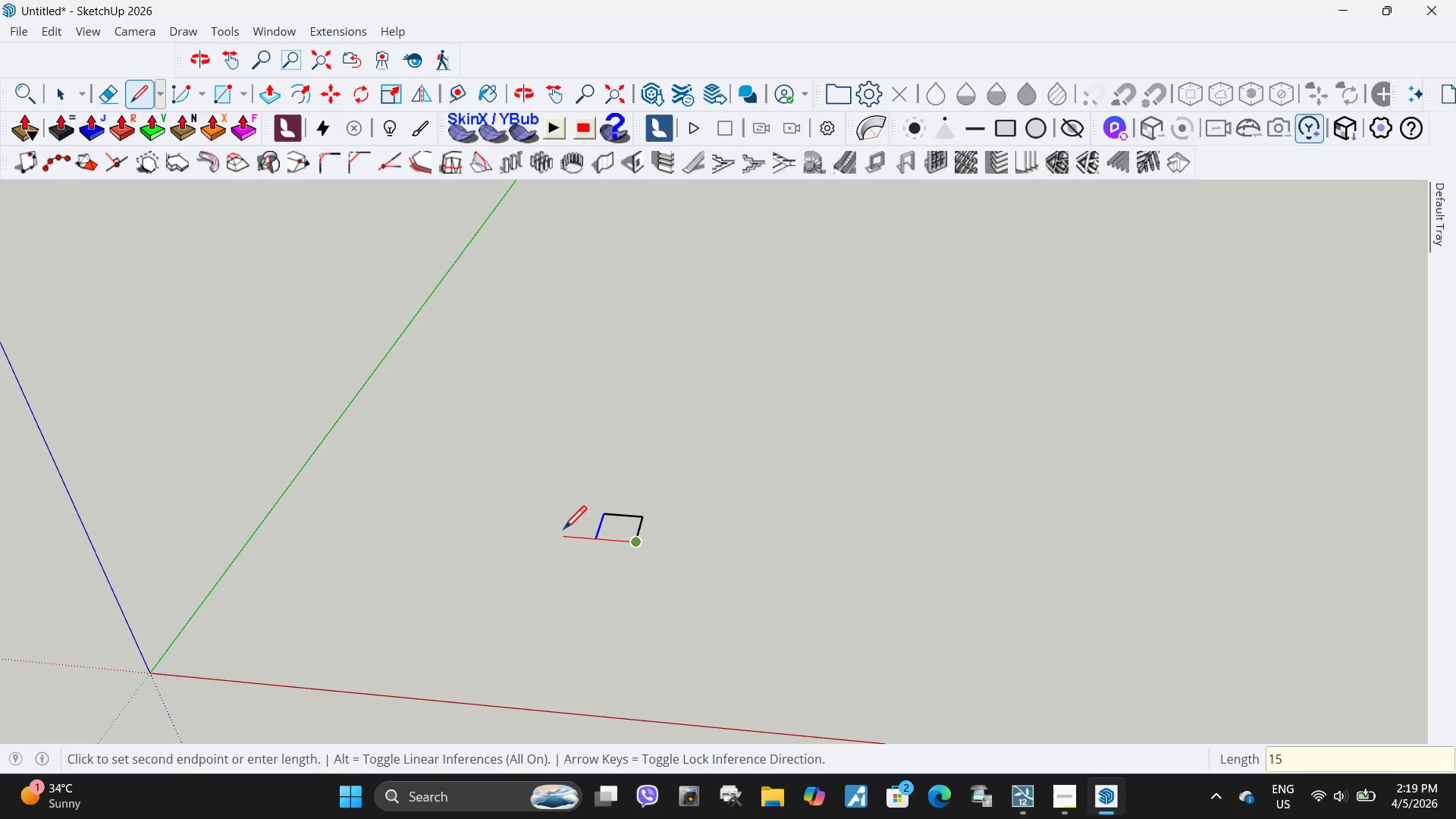 
key(NumpadEnter)
 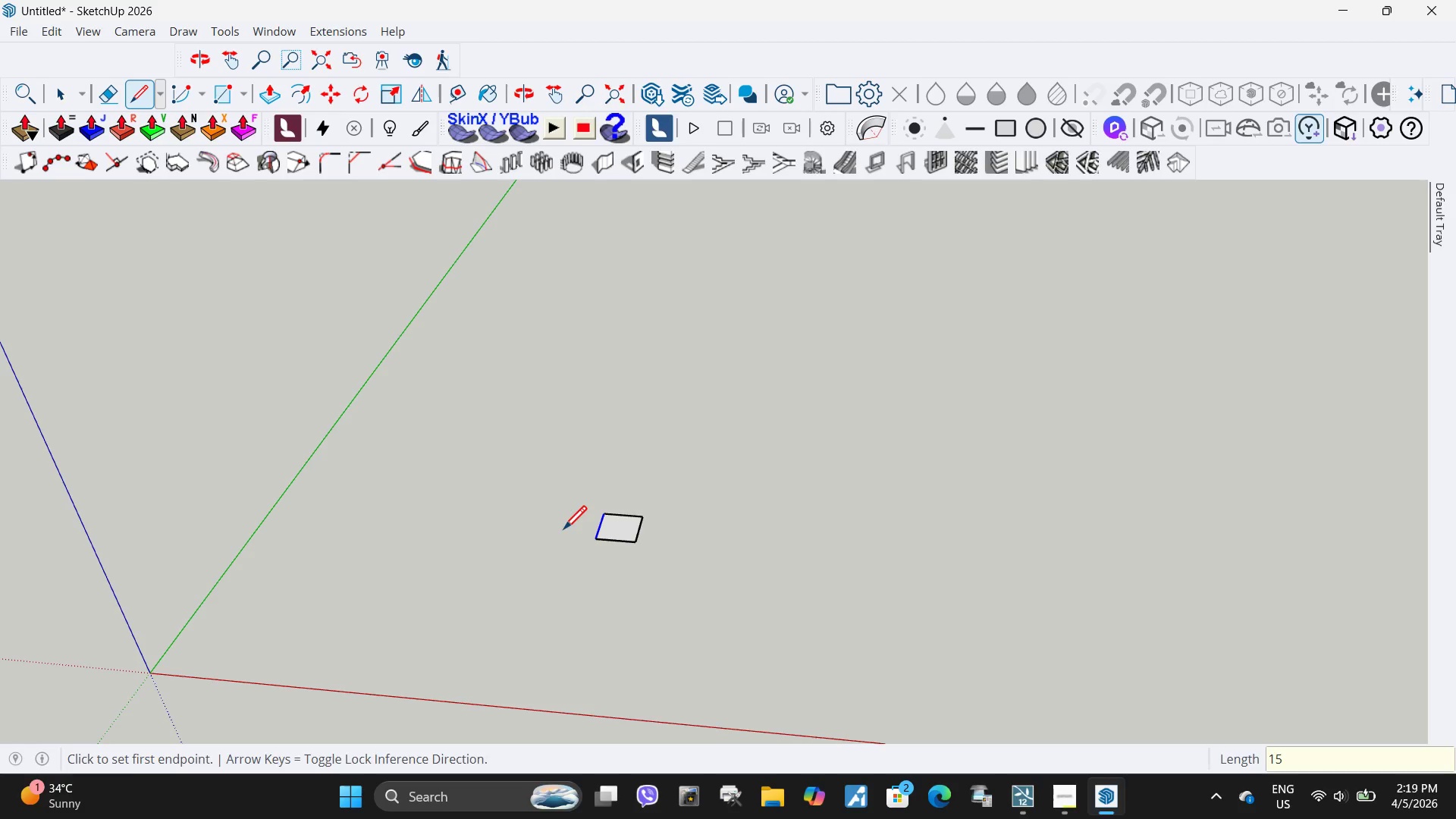 
key(Space)
 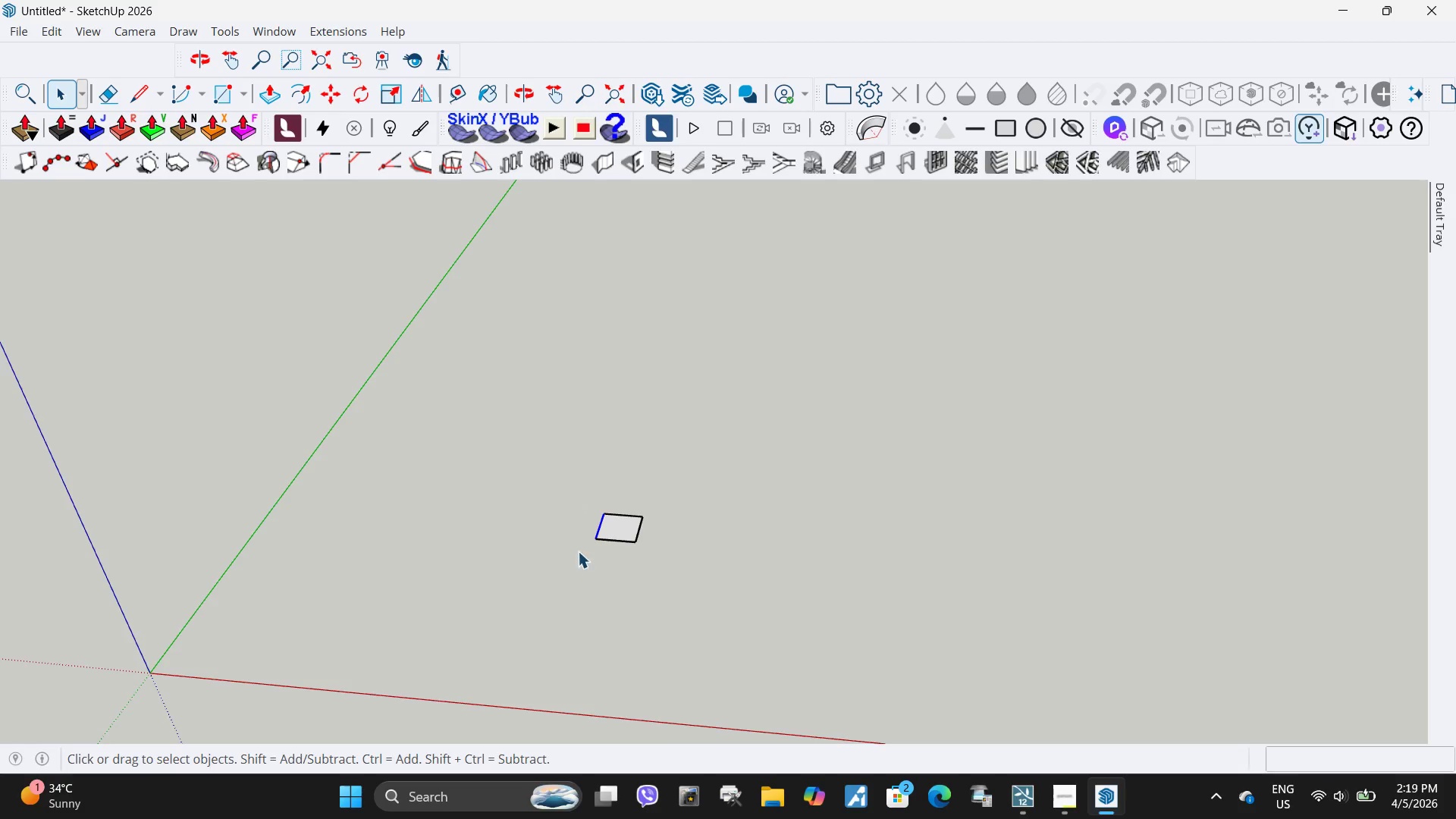 
scroll: coordinate [604, 546], scroll_direction: up, amount: 11.0
 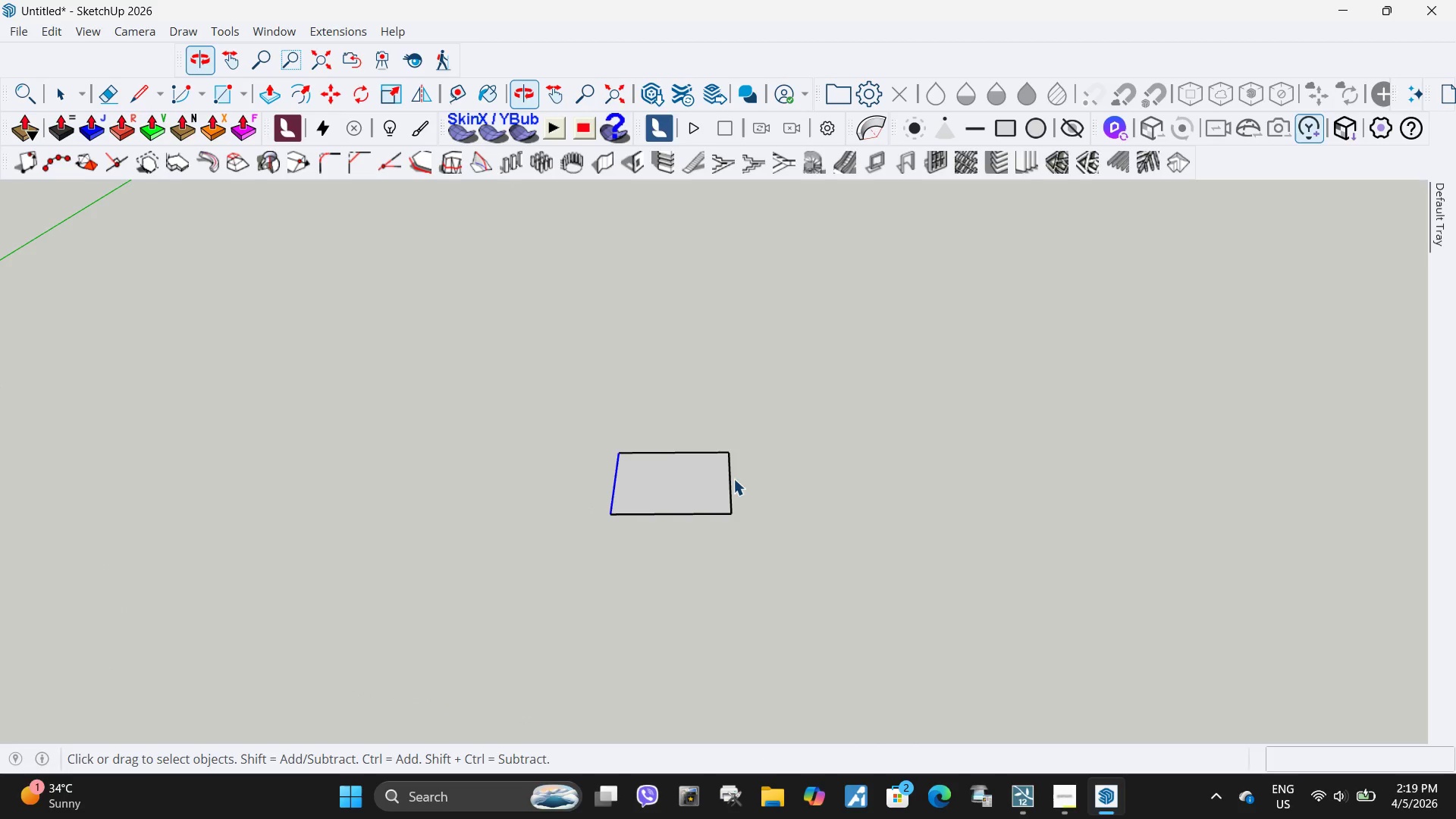 
left_click_drag(start_coordinate=[774, 537], to_coordinate=[622, 443])
 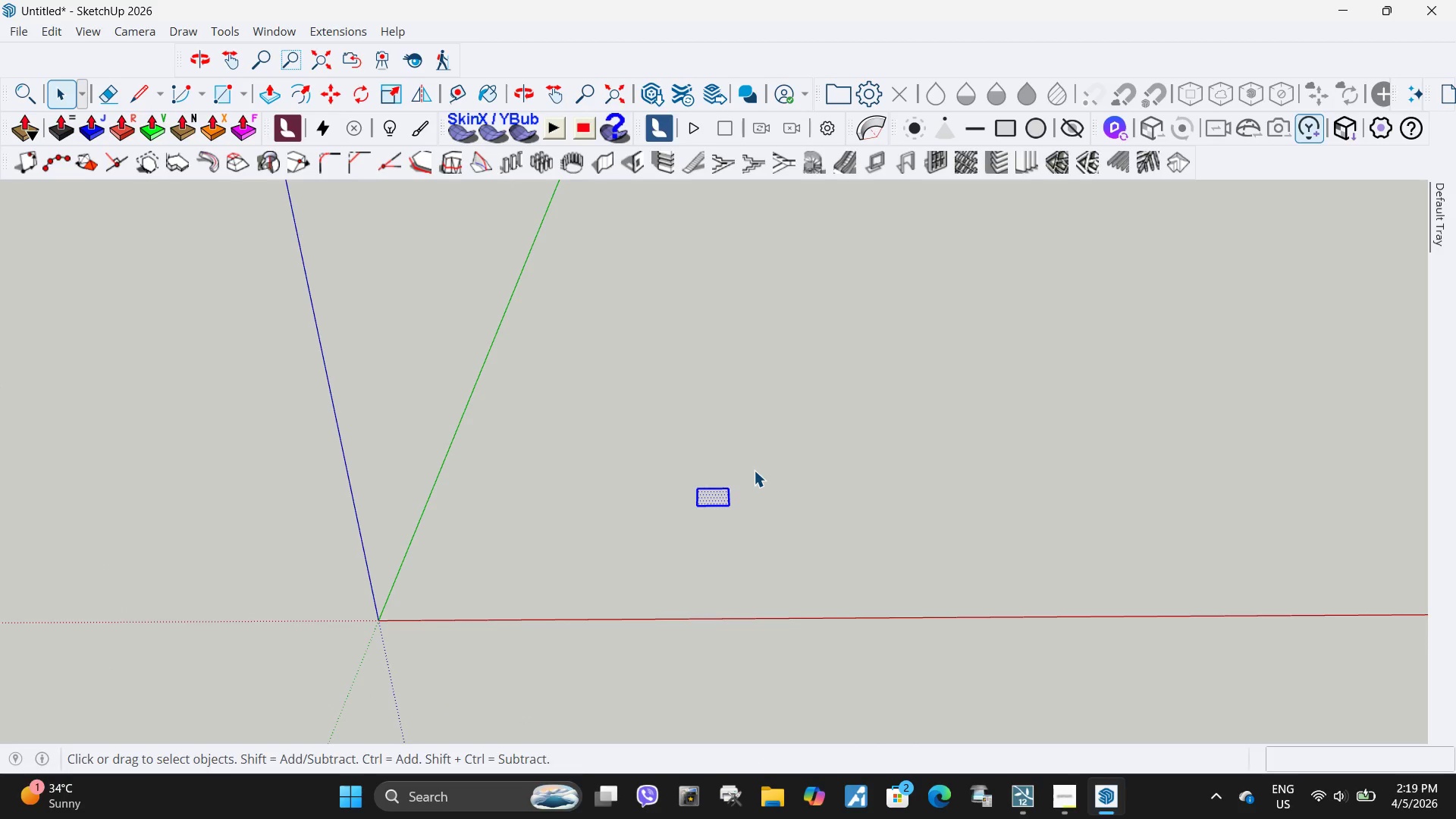 
scroll: coordinate [727, 504], scroll_direction: down, amount: 15.0
 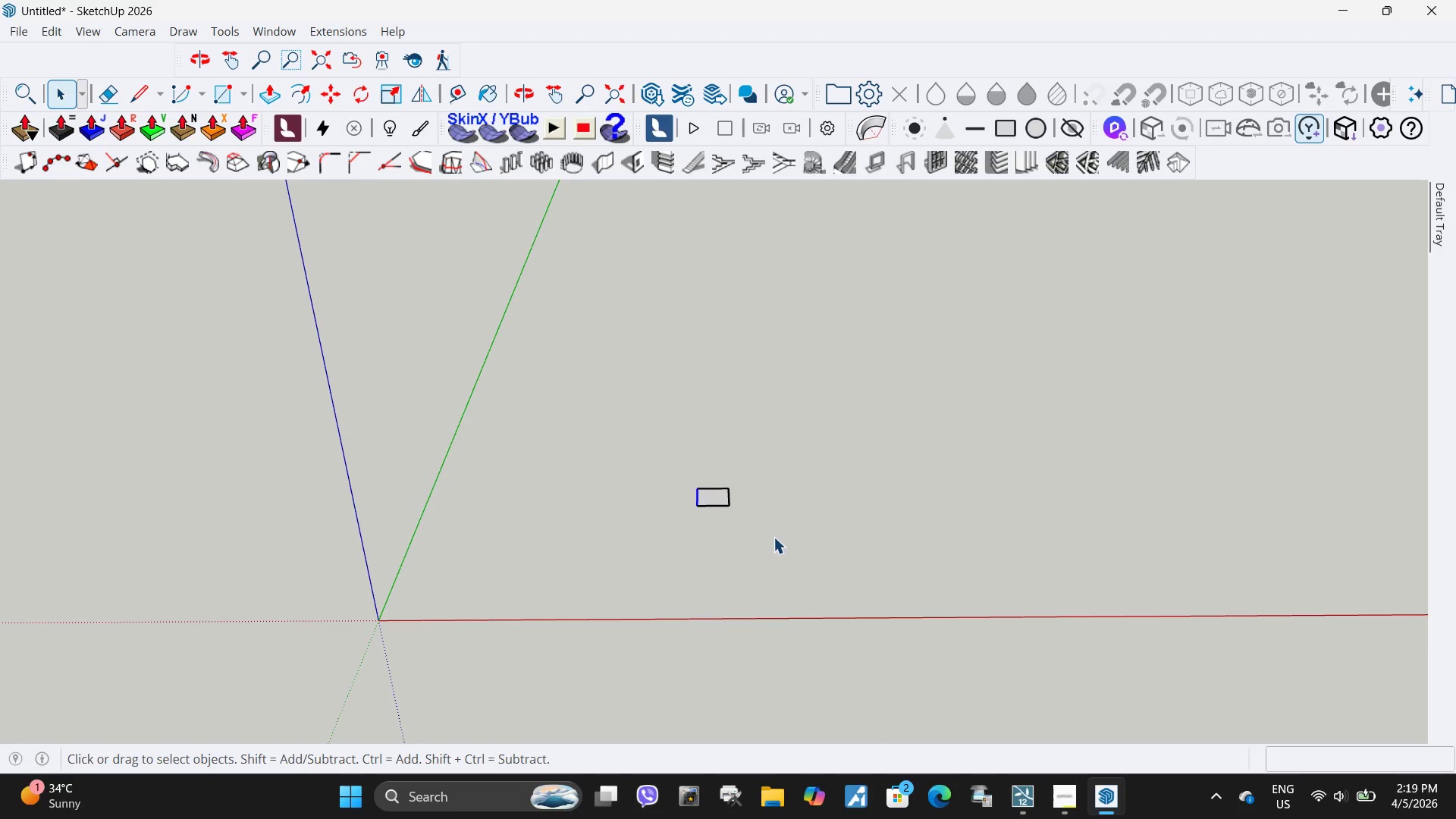 
key(M)
 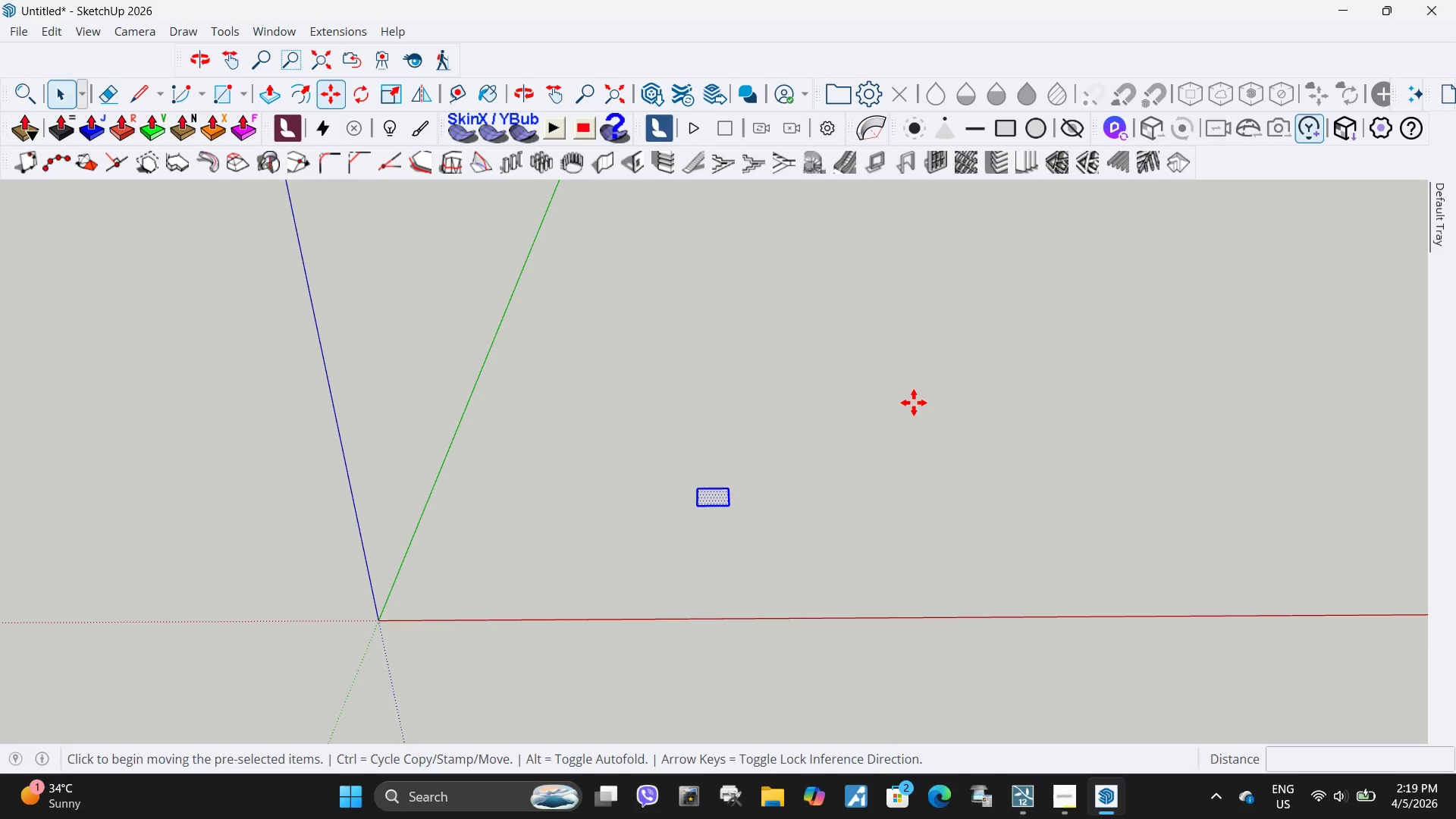 
left_click([914, 403])
 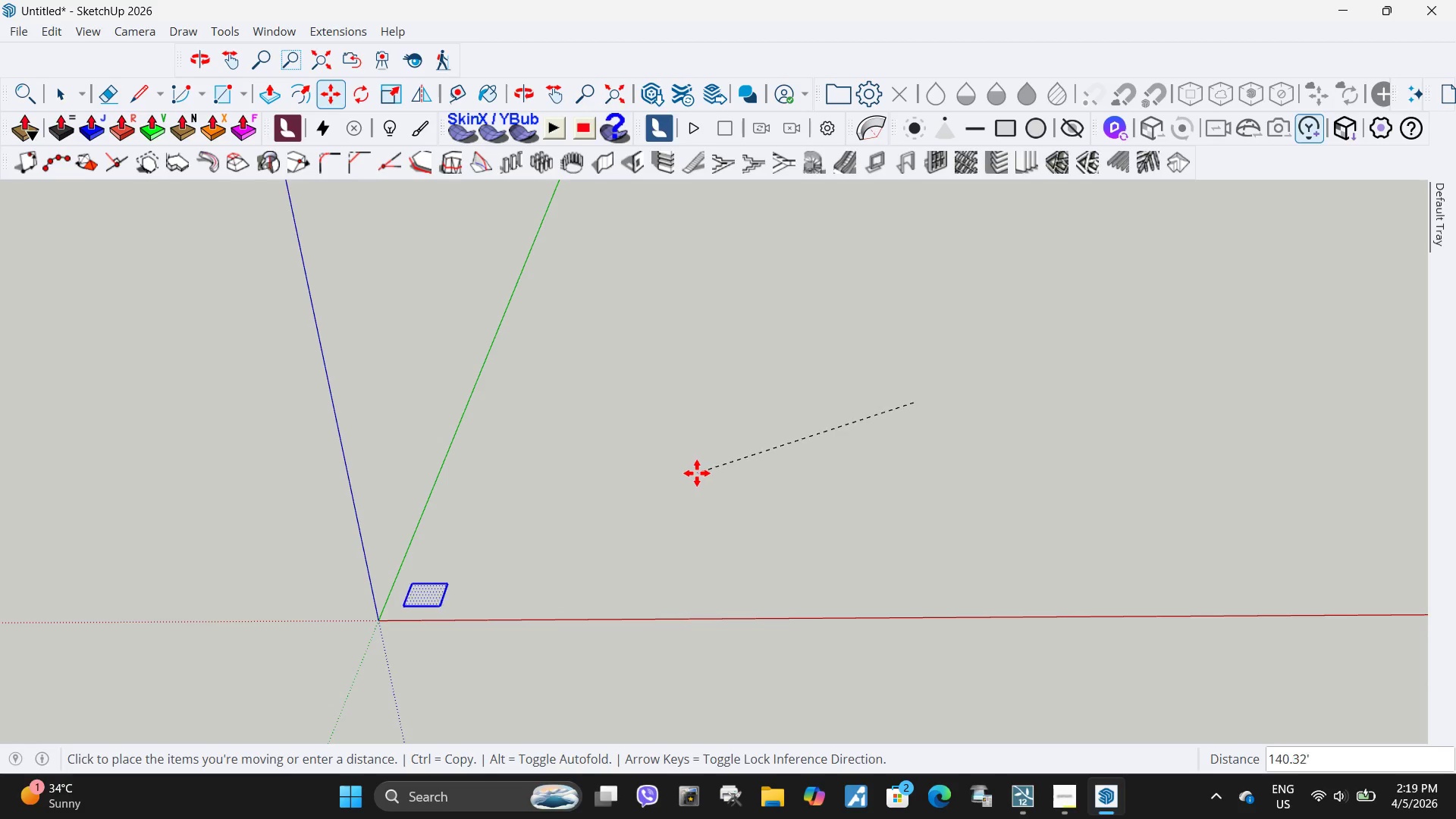 
left_click([701, 472])
 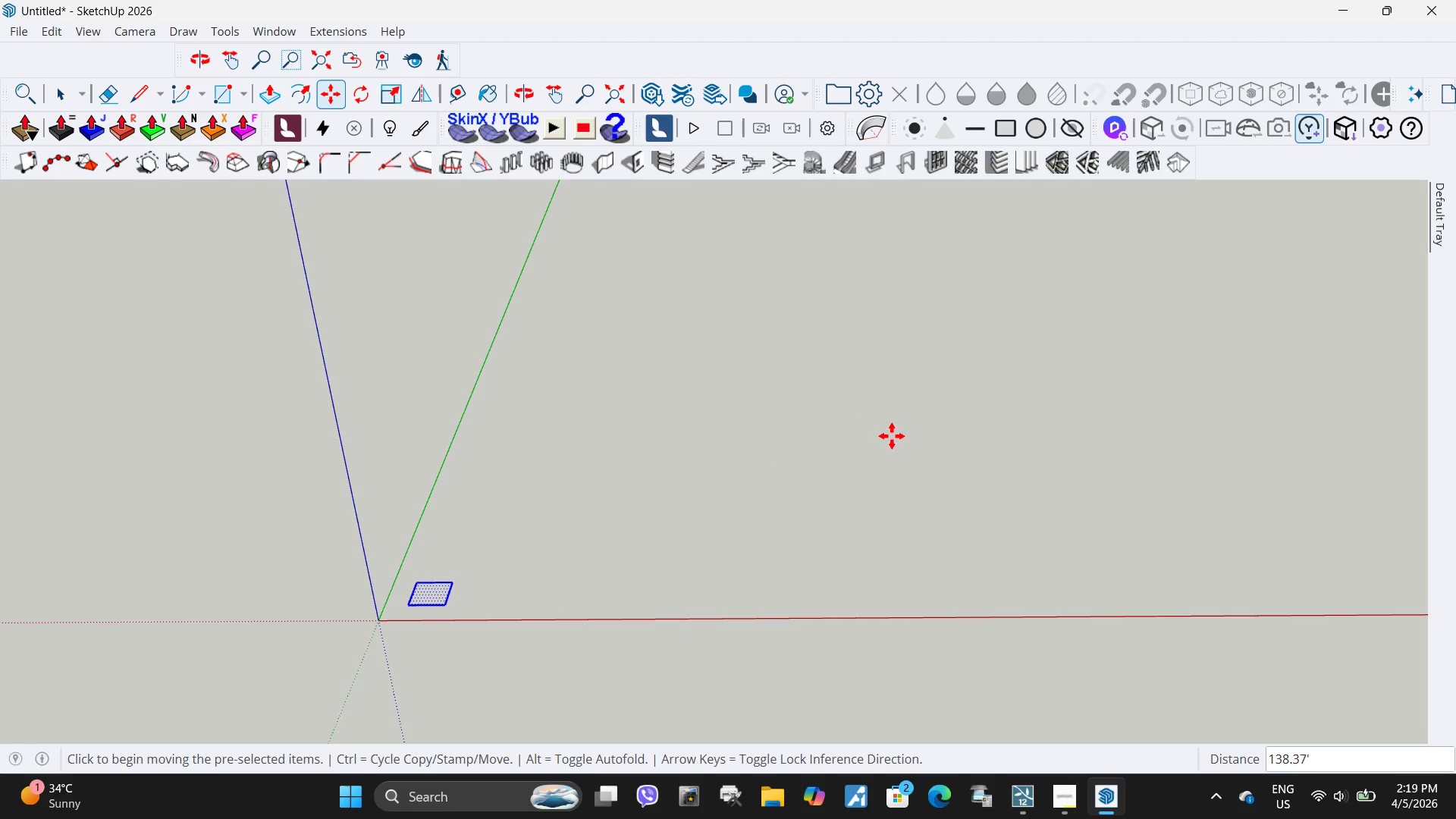 
key(Space)
 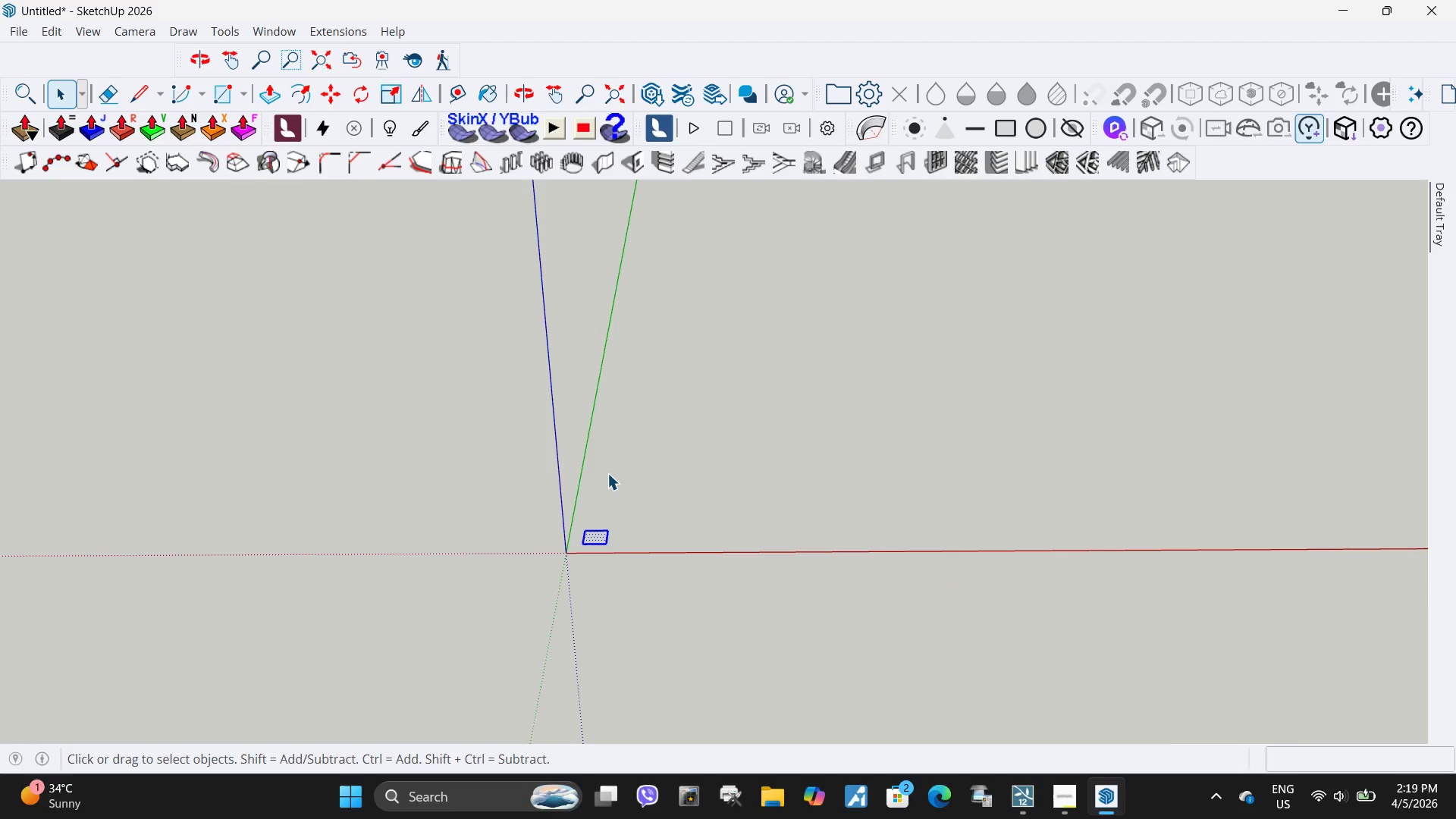 
left_click([607, 475])
 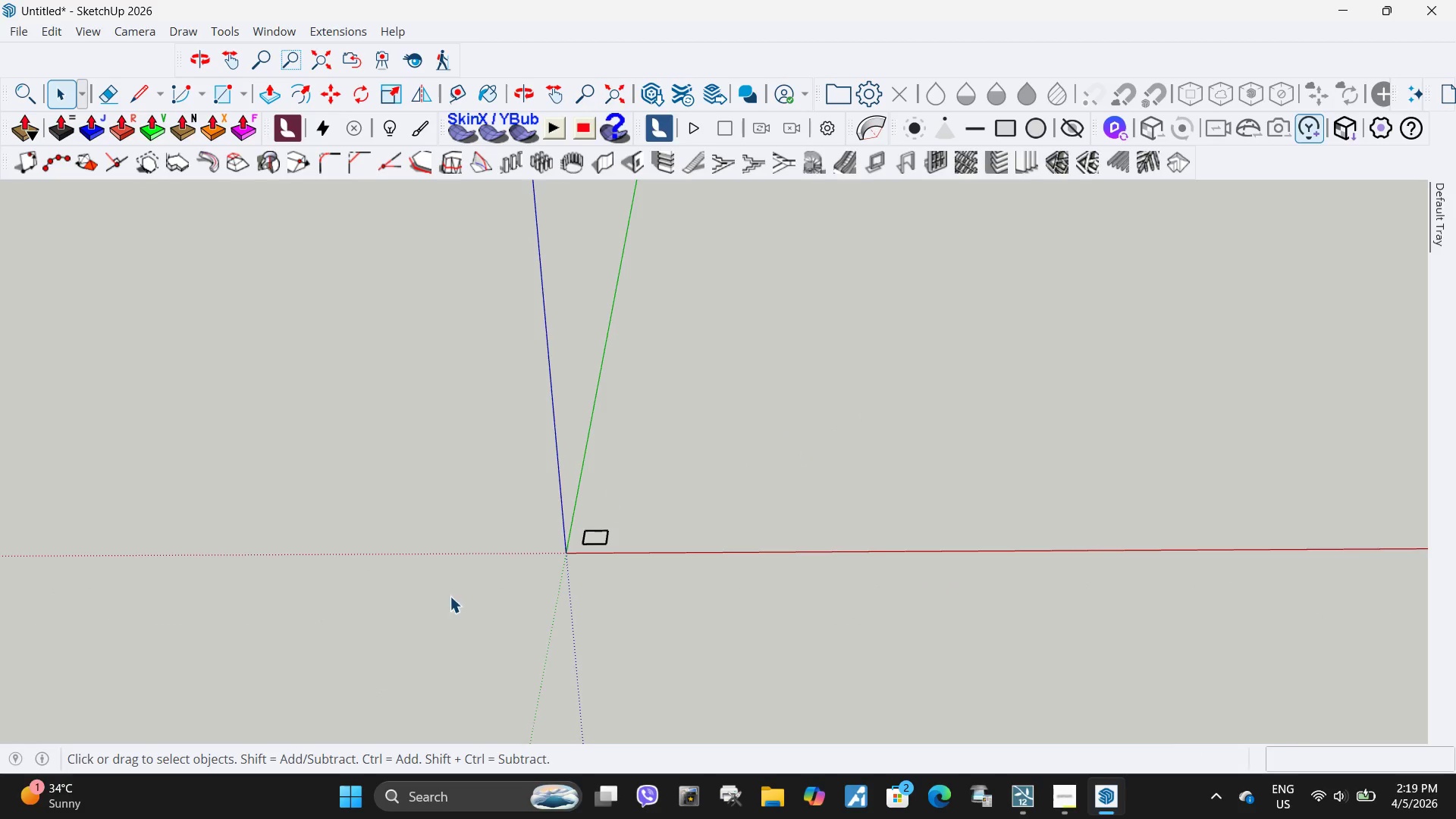 
scroll: coordinate [892, 436], scroll_direction: down, amount: 5.0
 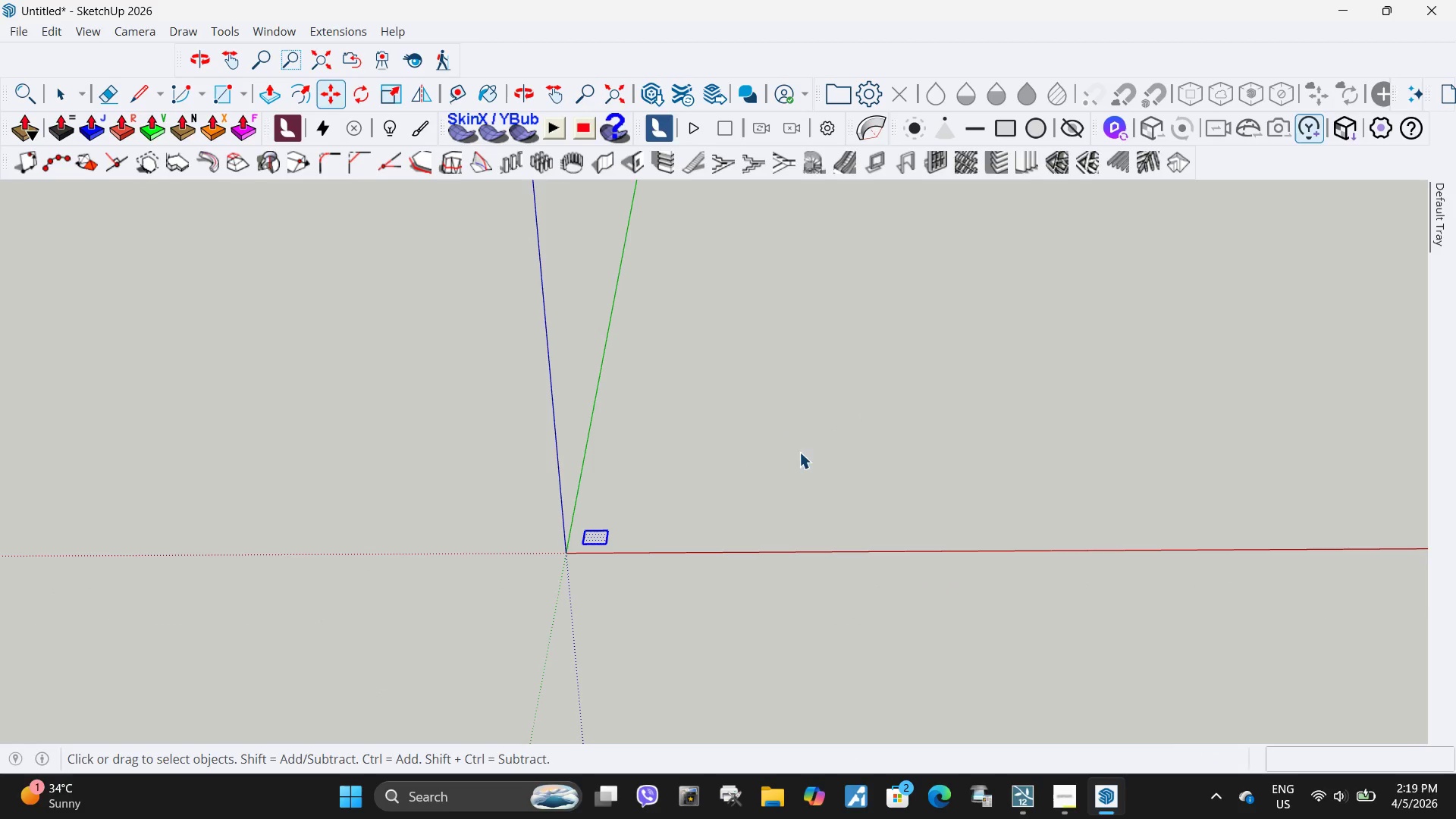 
scroll: coordinate [450, 596], scroll_direction: up, amount: 5.0
 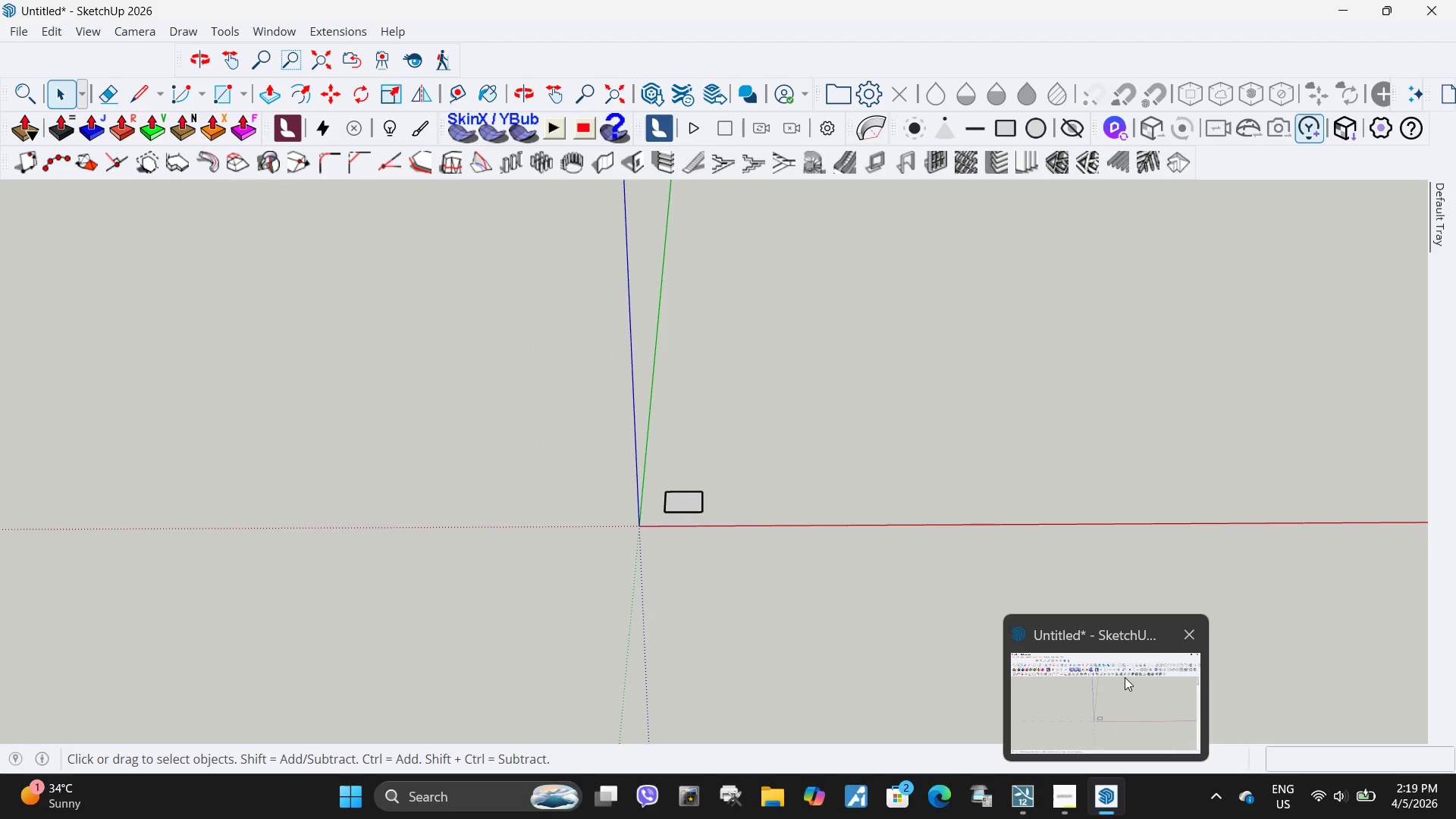 
wait(5.44)
 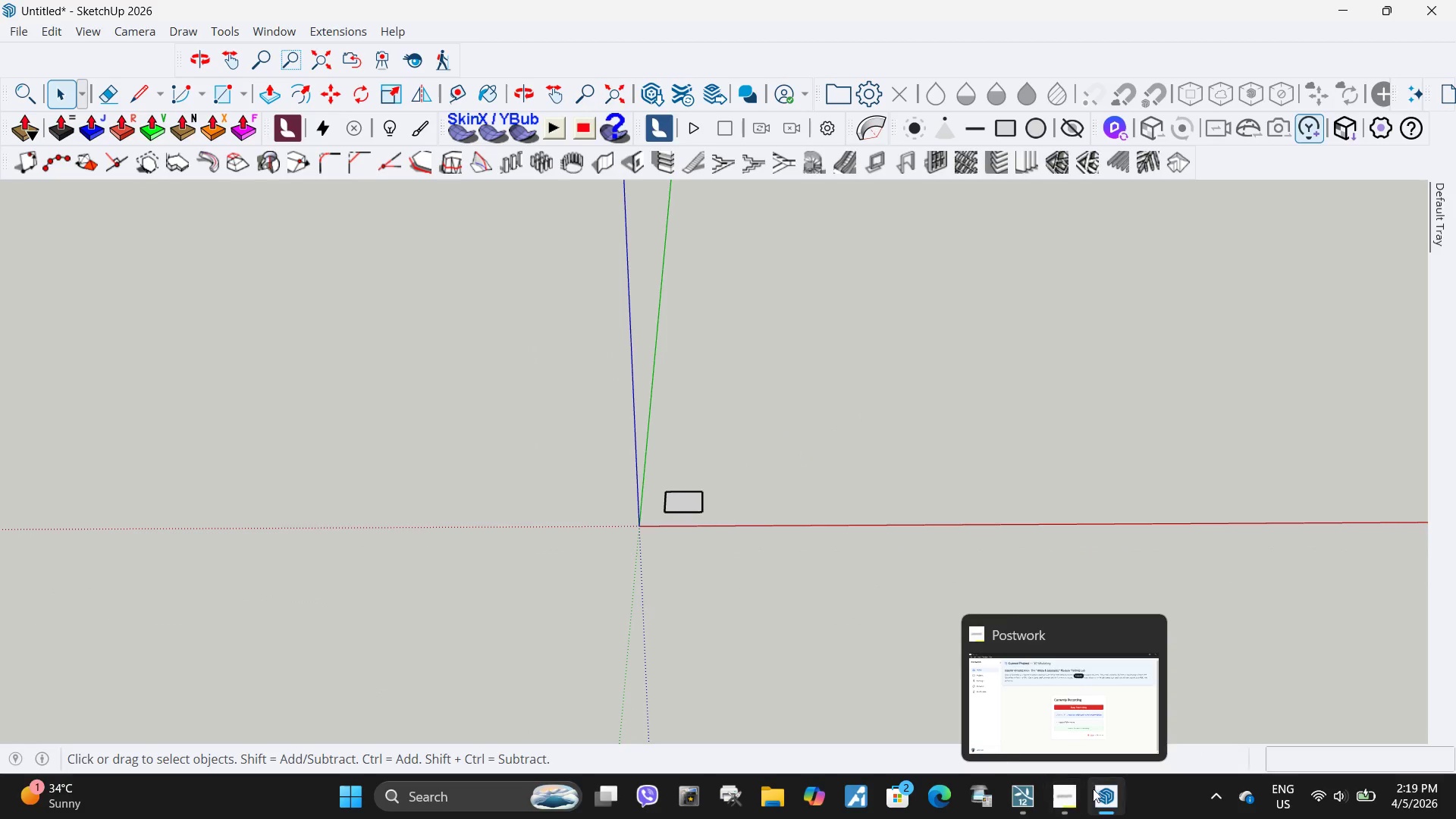 
mouse_move([1073, 654])
 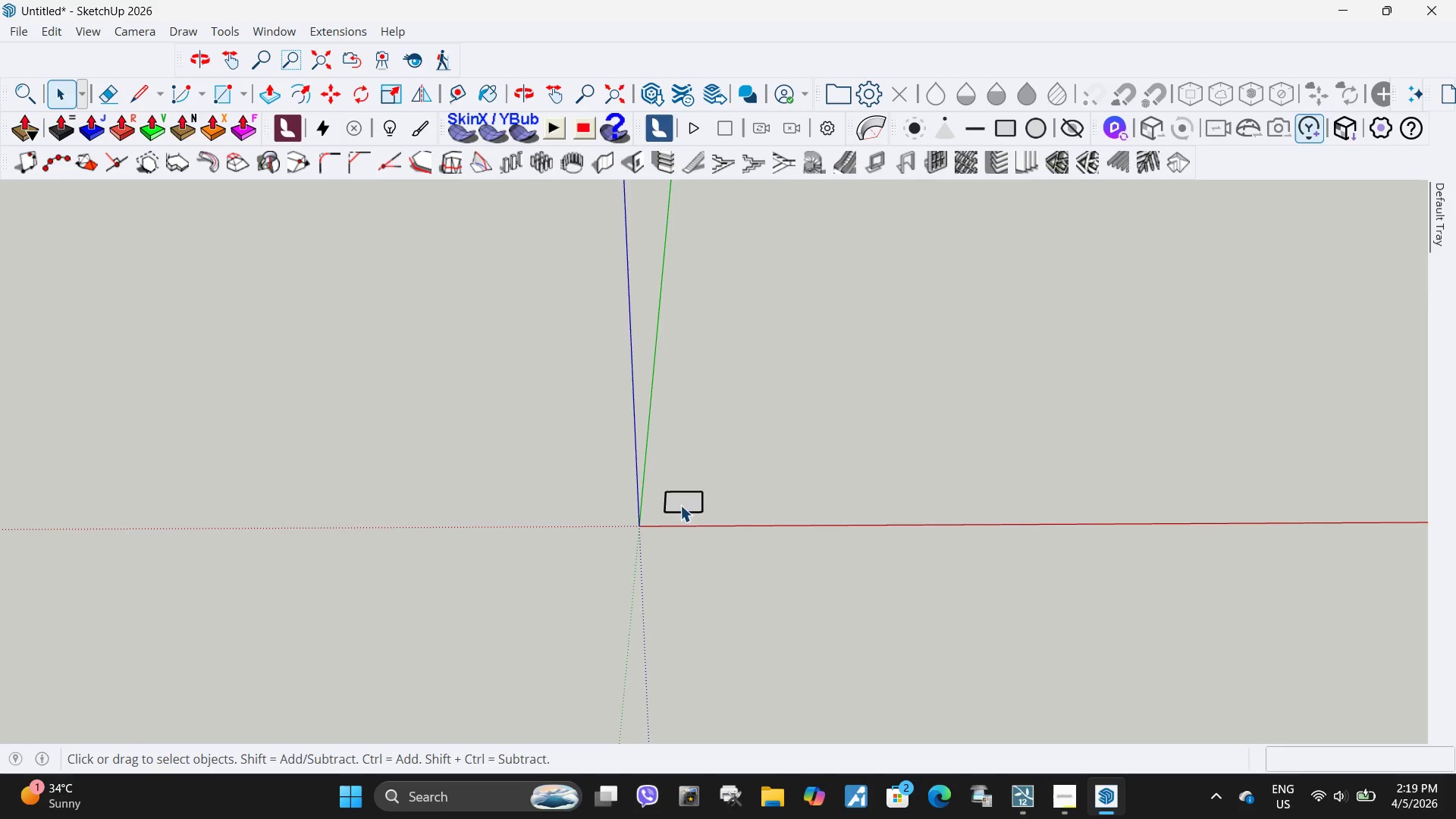 
scroll: coordinate [676, 498], scroll_direction: up, amount: 15.0
 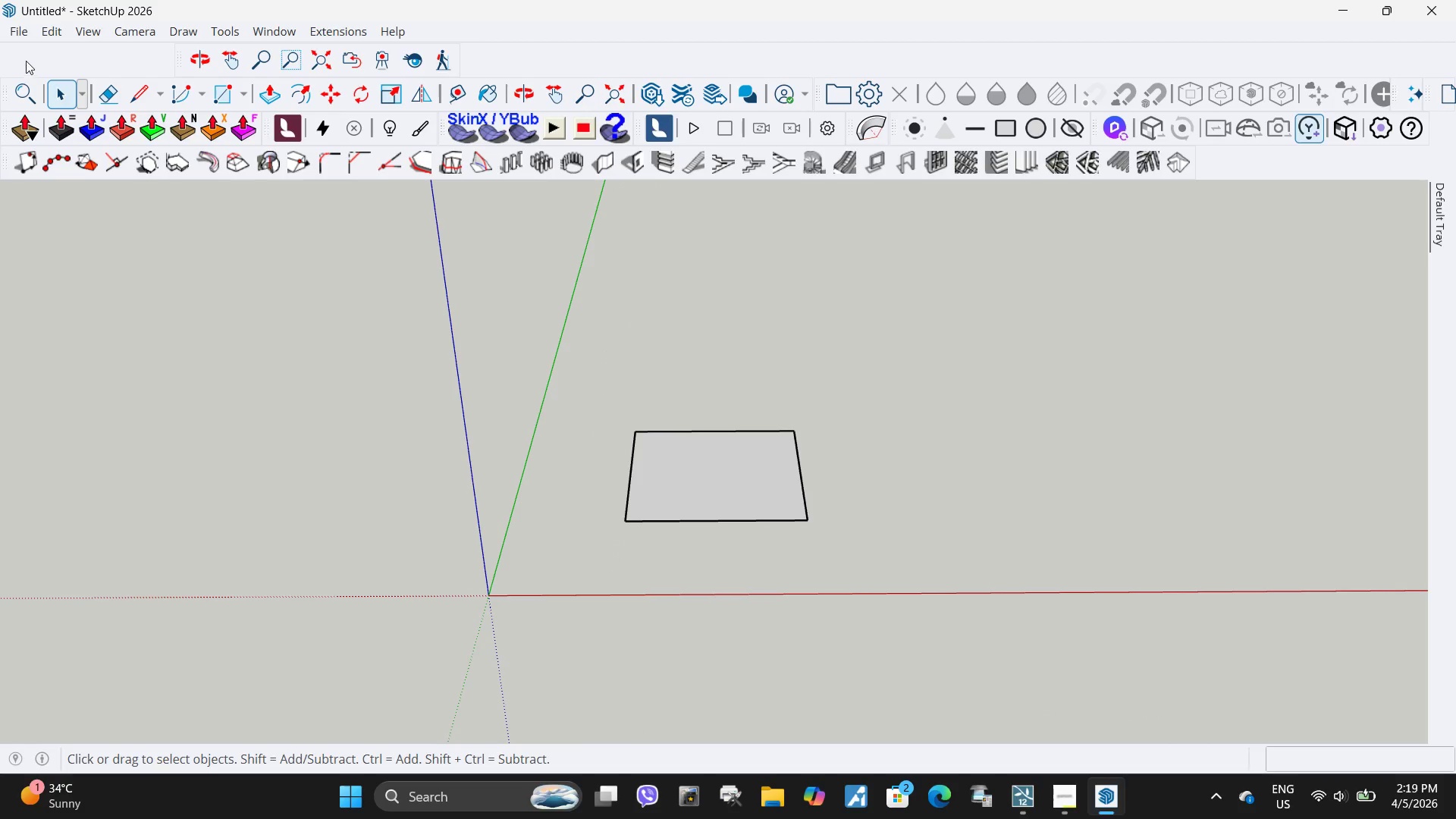 
left_click([17, 27])
 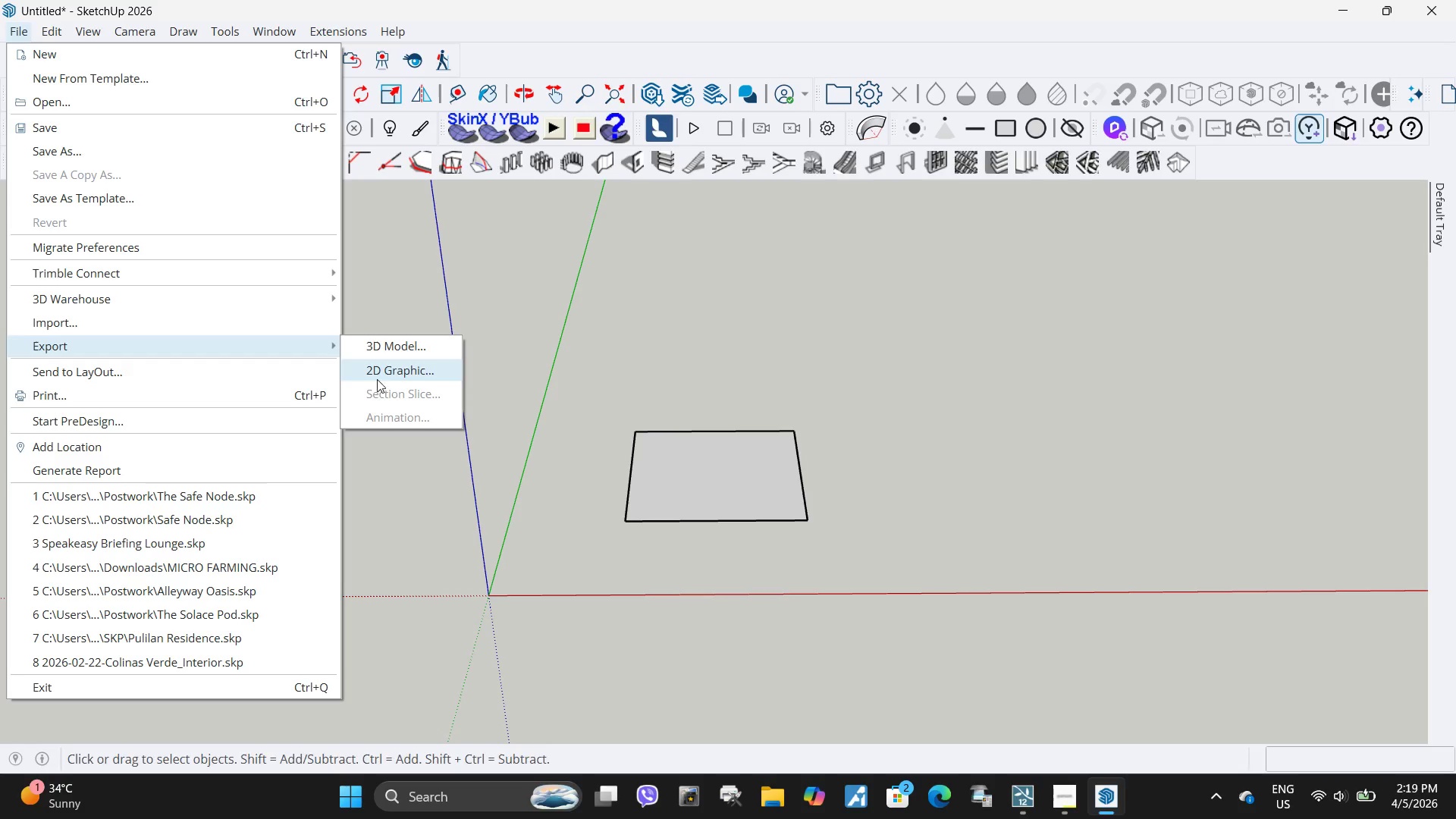 
left_click([80, 156])
 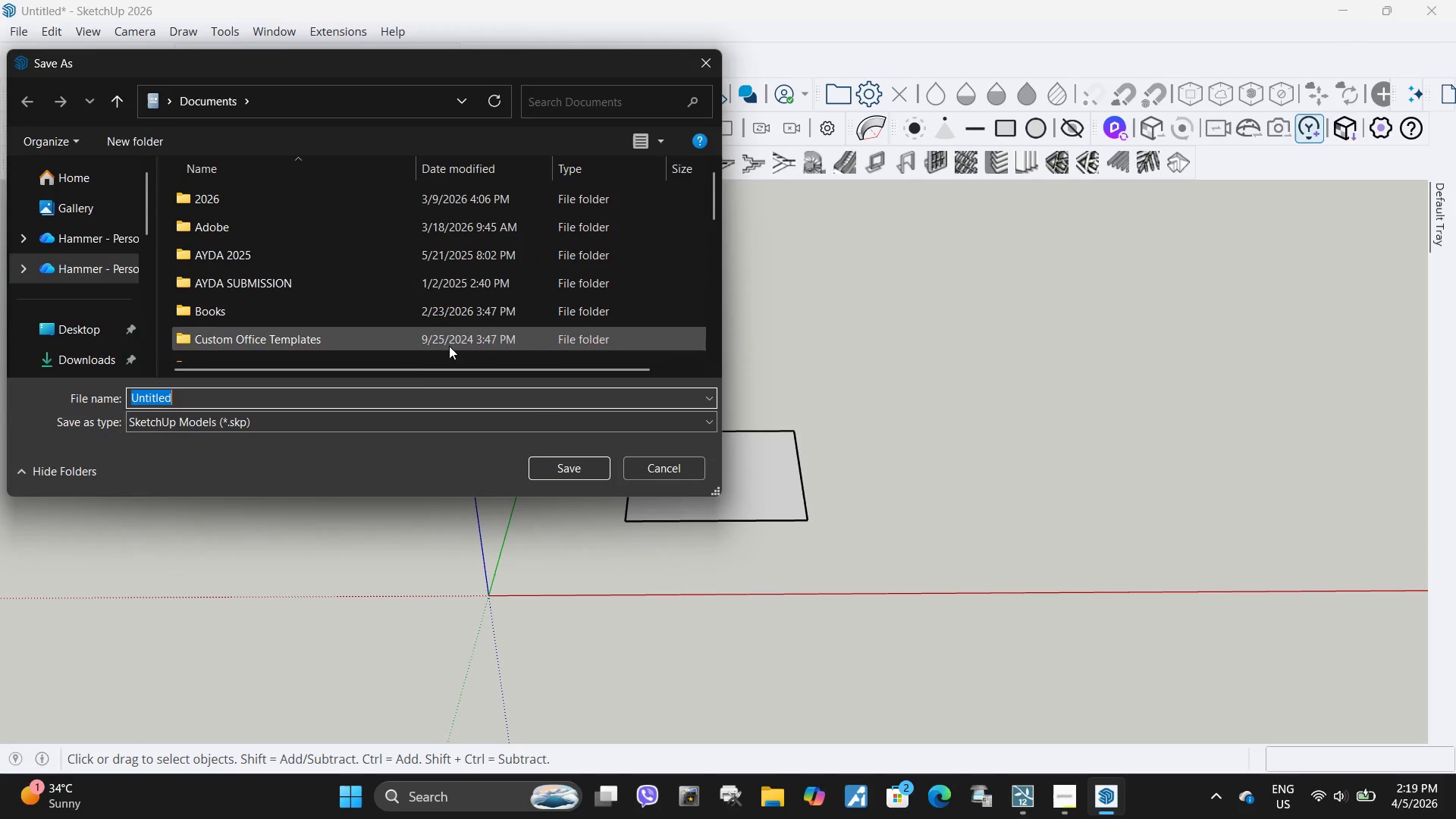 
scroll: coordinate [79, 290], scroll_direction: down, amount: 12.0
 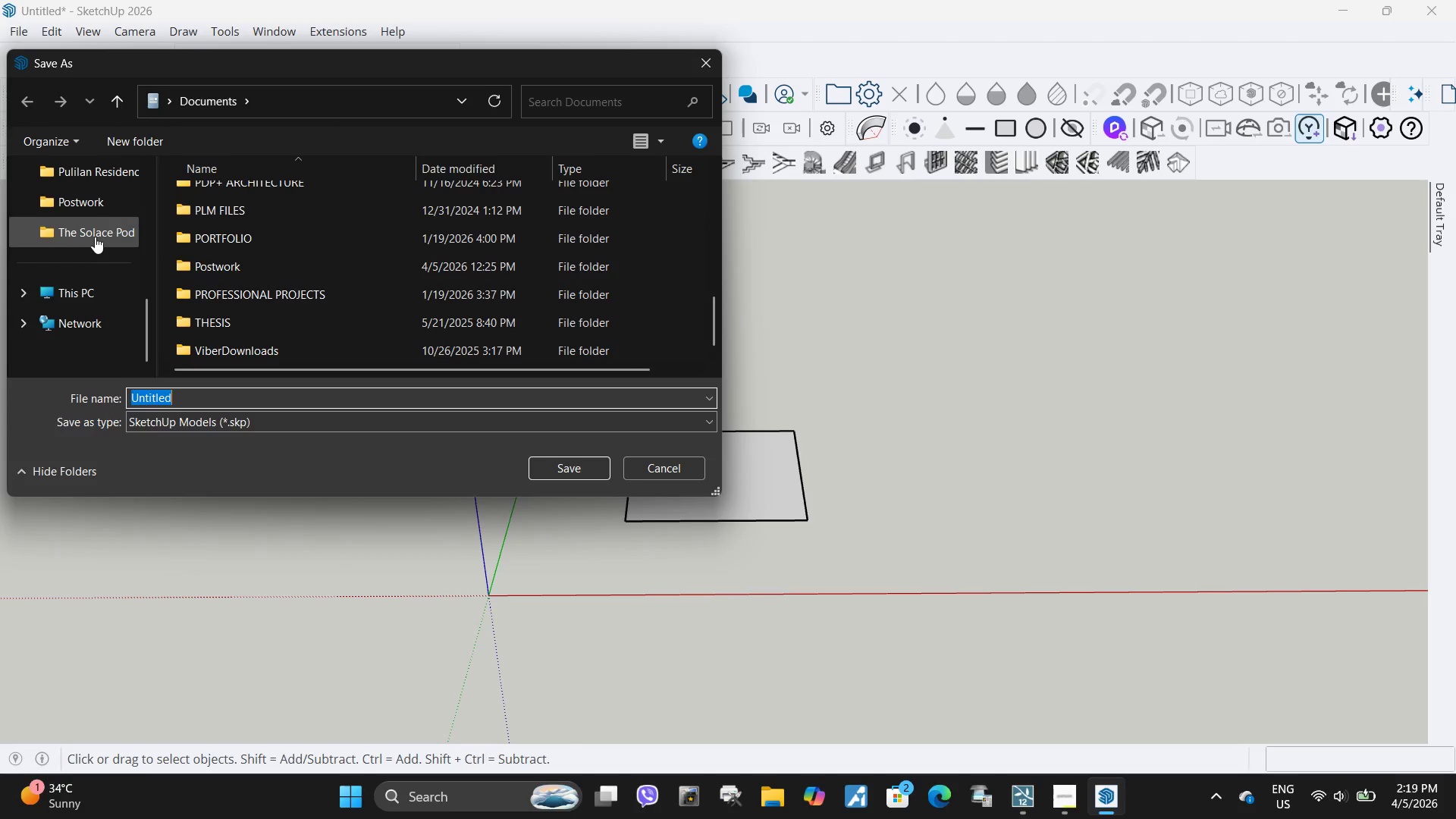 
left_click([68, 199])
 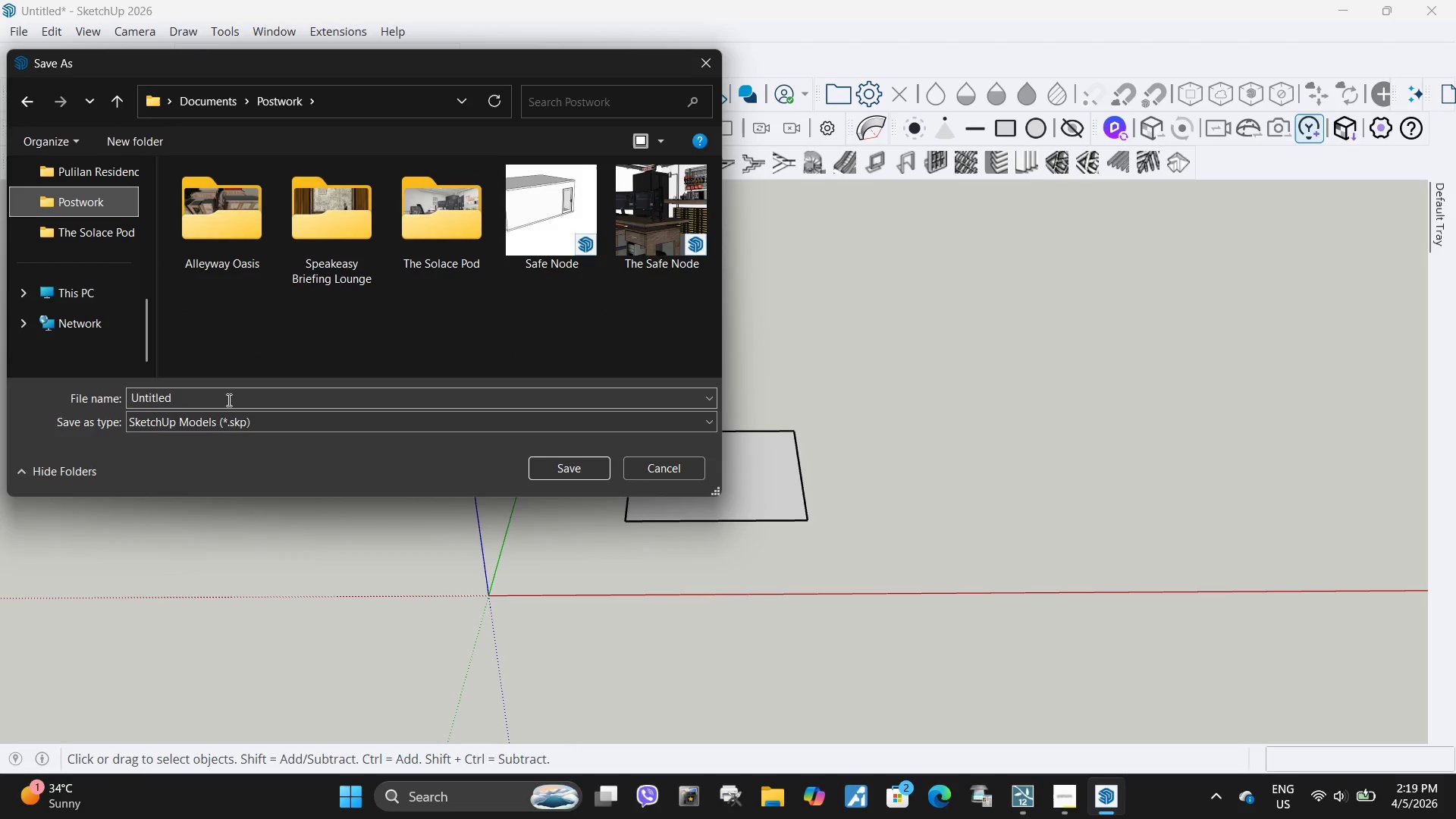 
left_click([228, 400])
 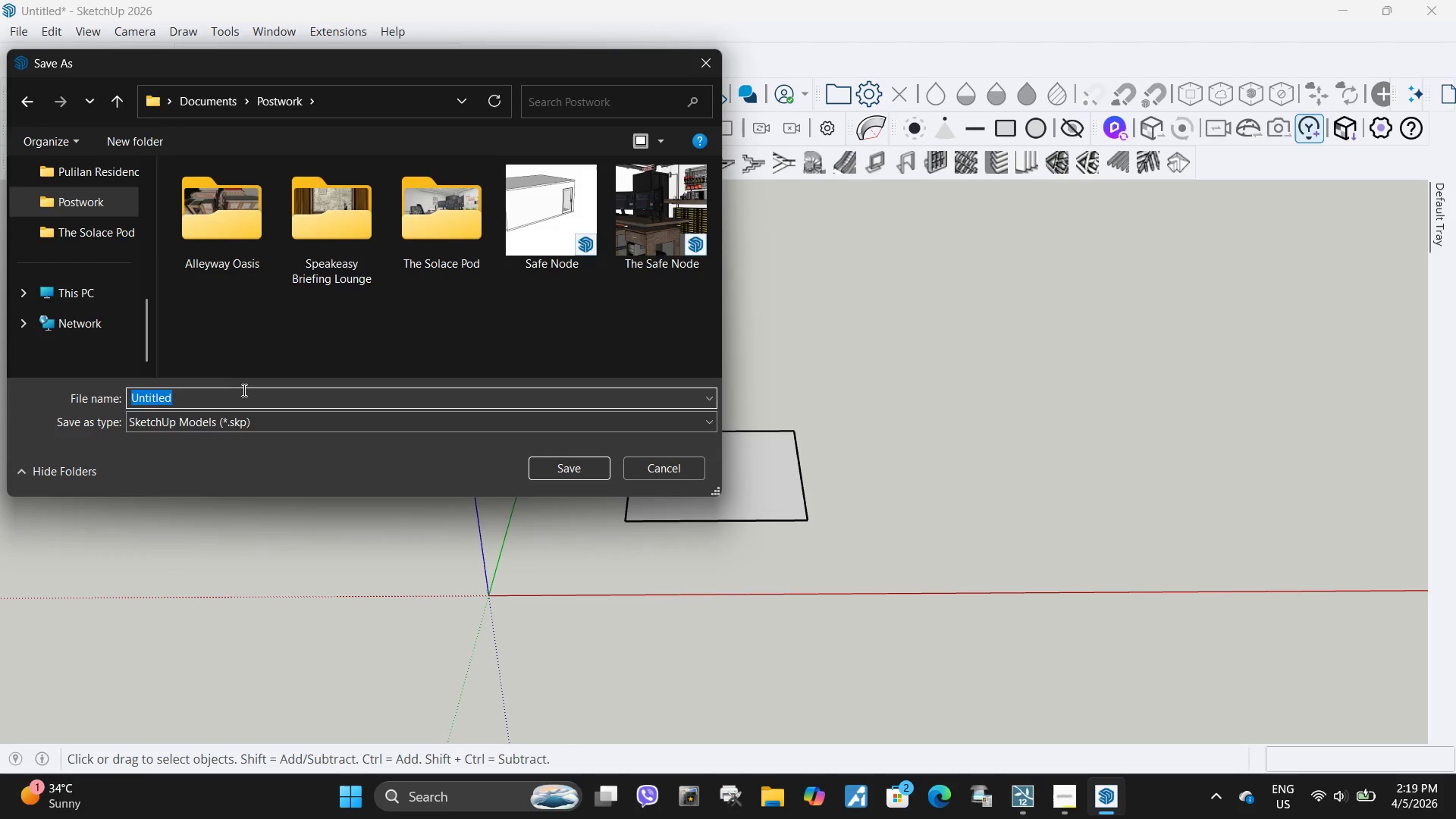 
type(Tasting Lab)
 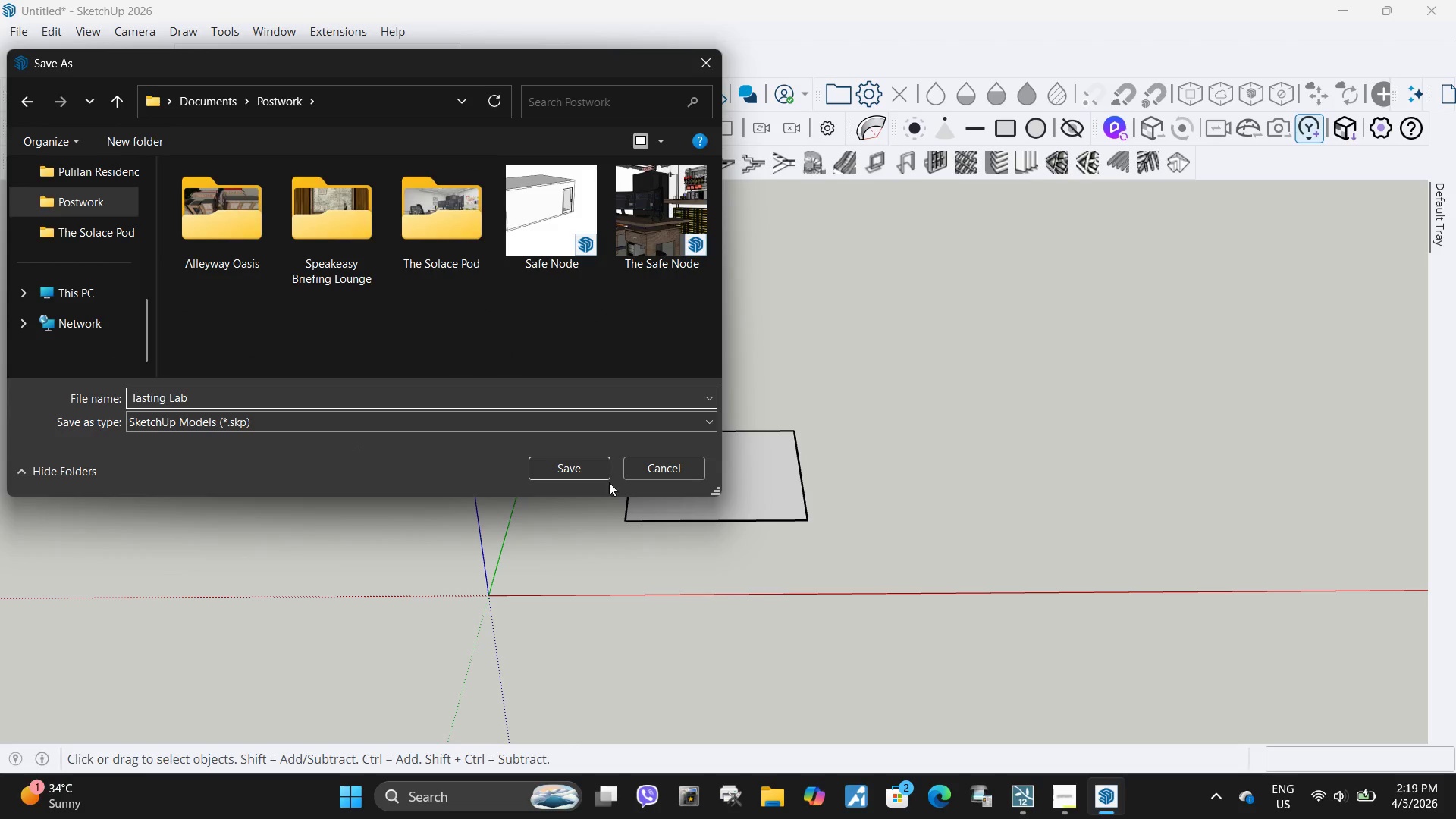 
left_click([568, 463])
 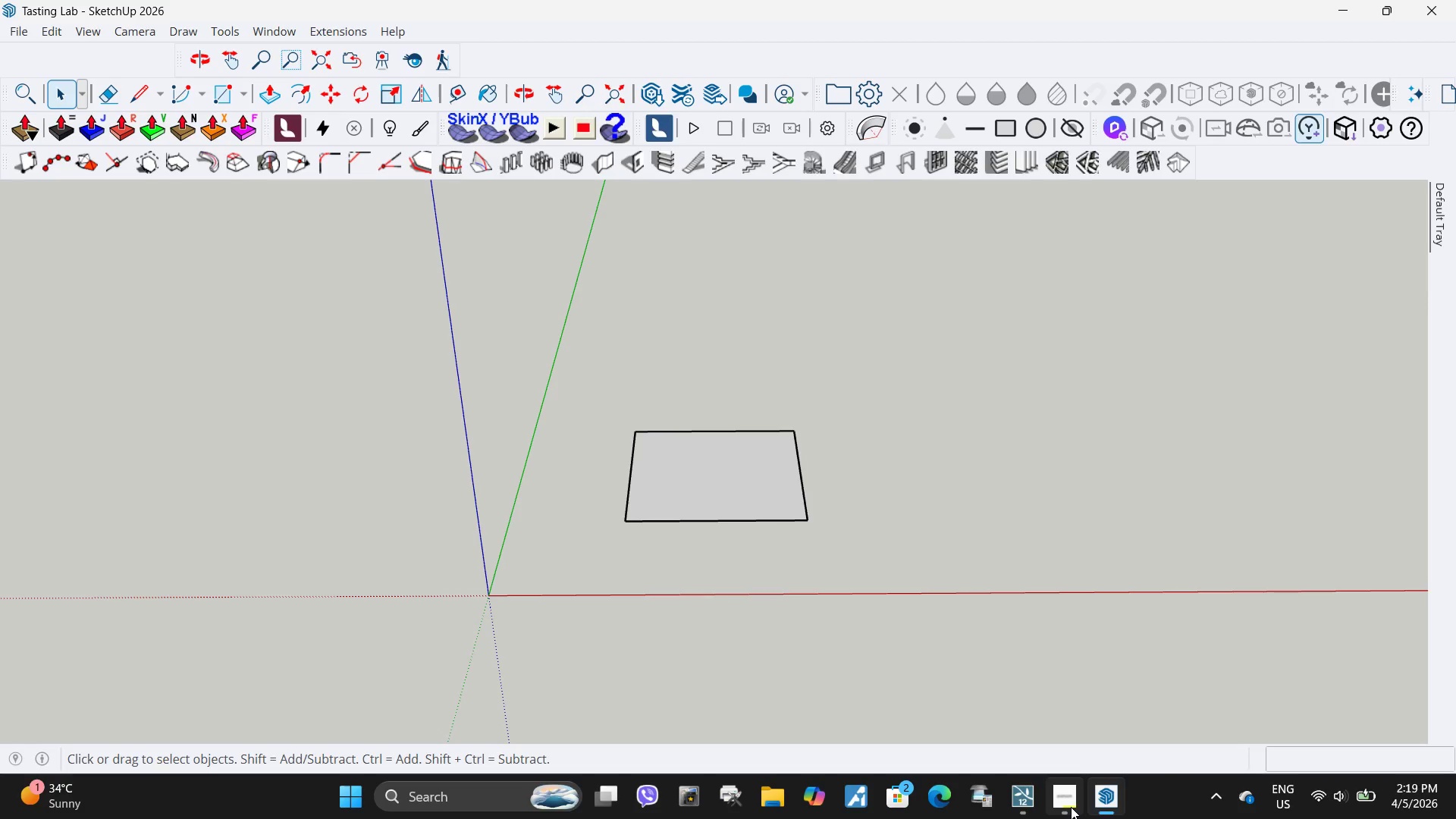 
mouse_move([1019, 674])
 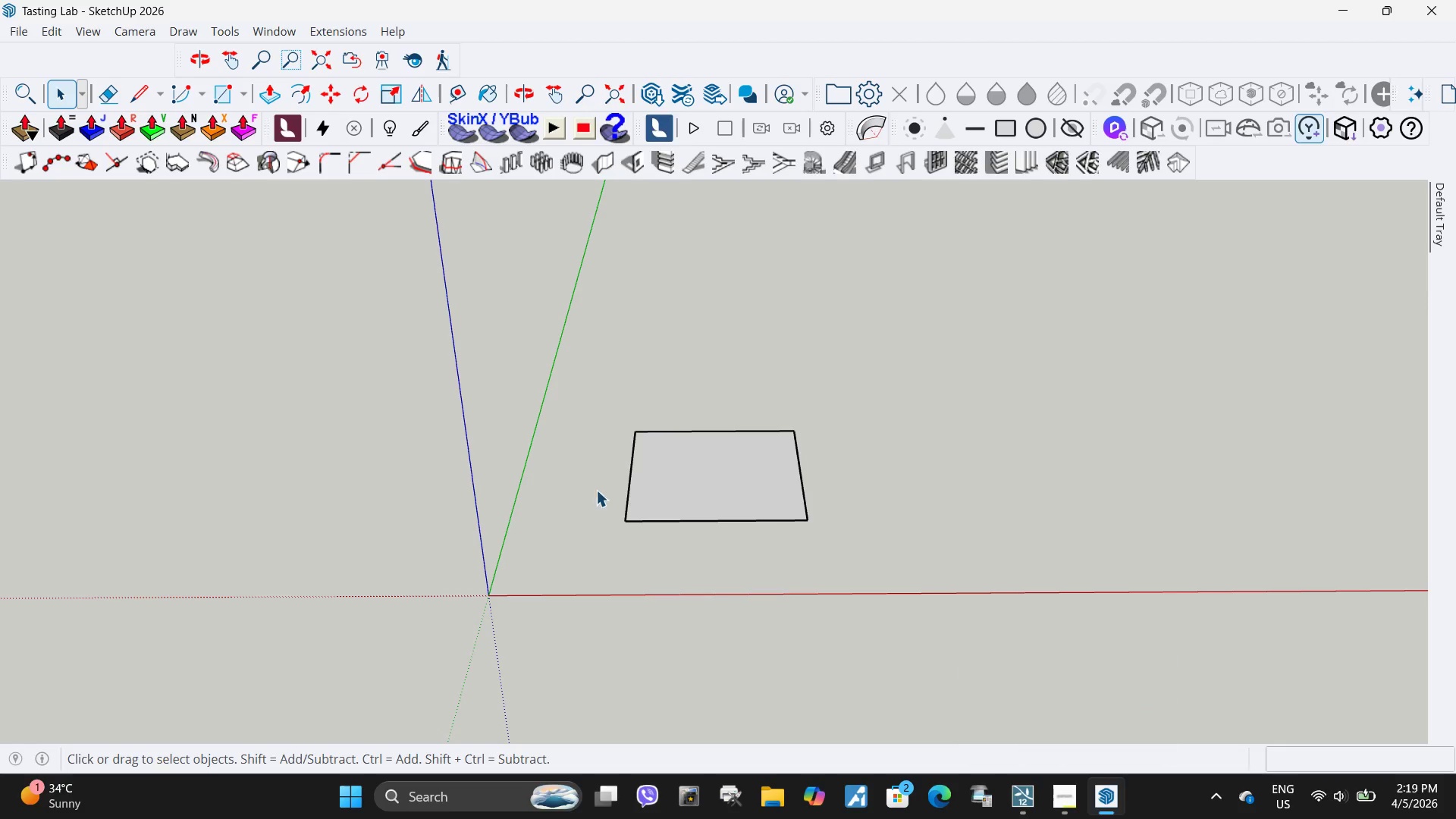 
left_click([680, 497])
 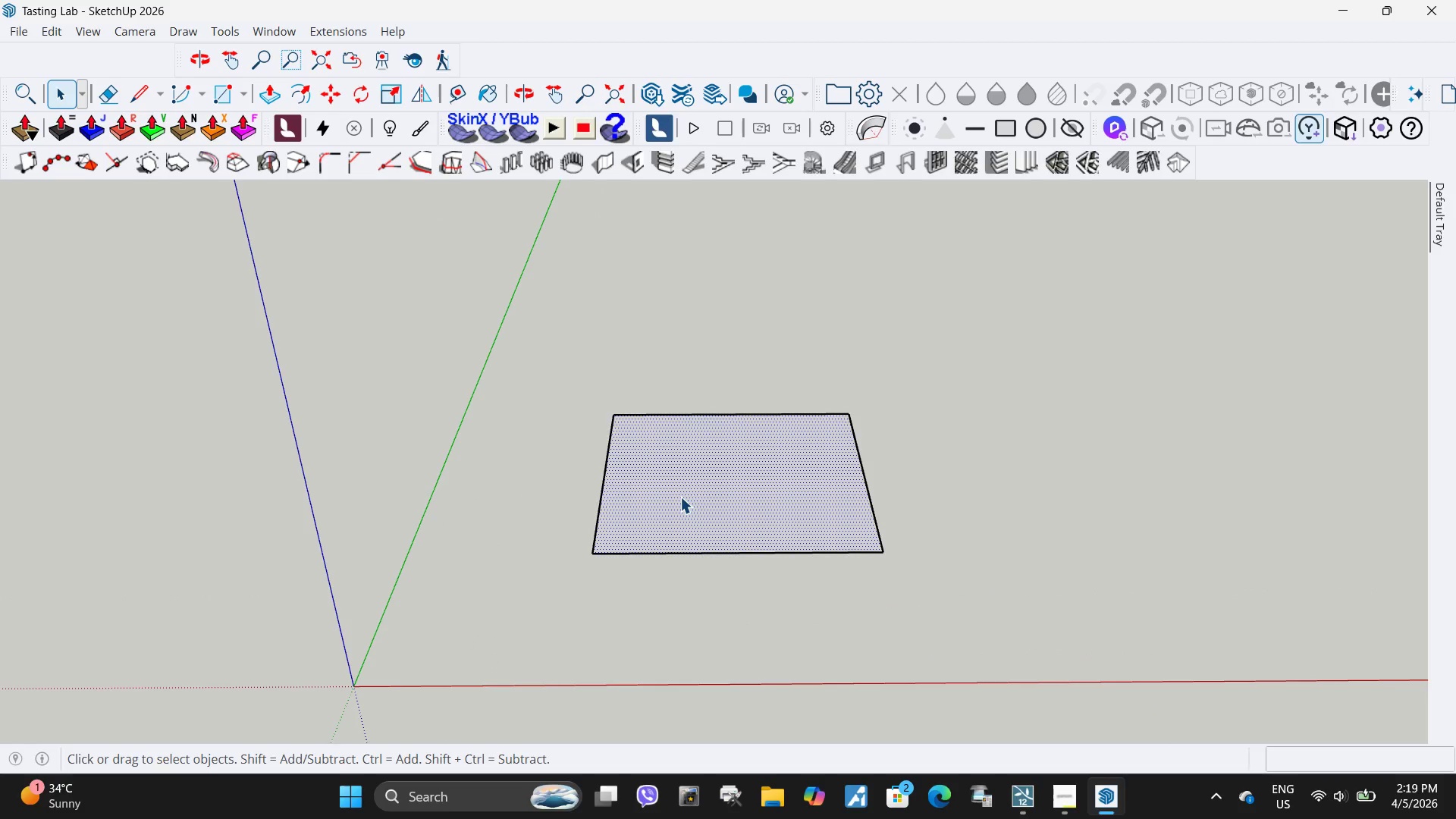 
scroll: coordinate [685, 467], scroll_direction: up, amount: 4.0
 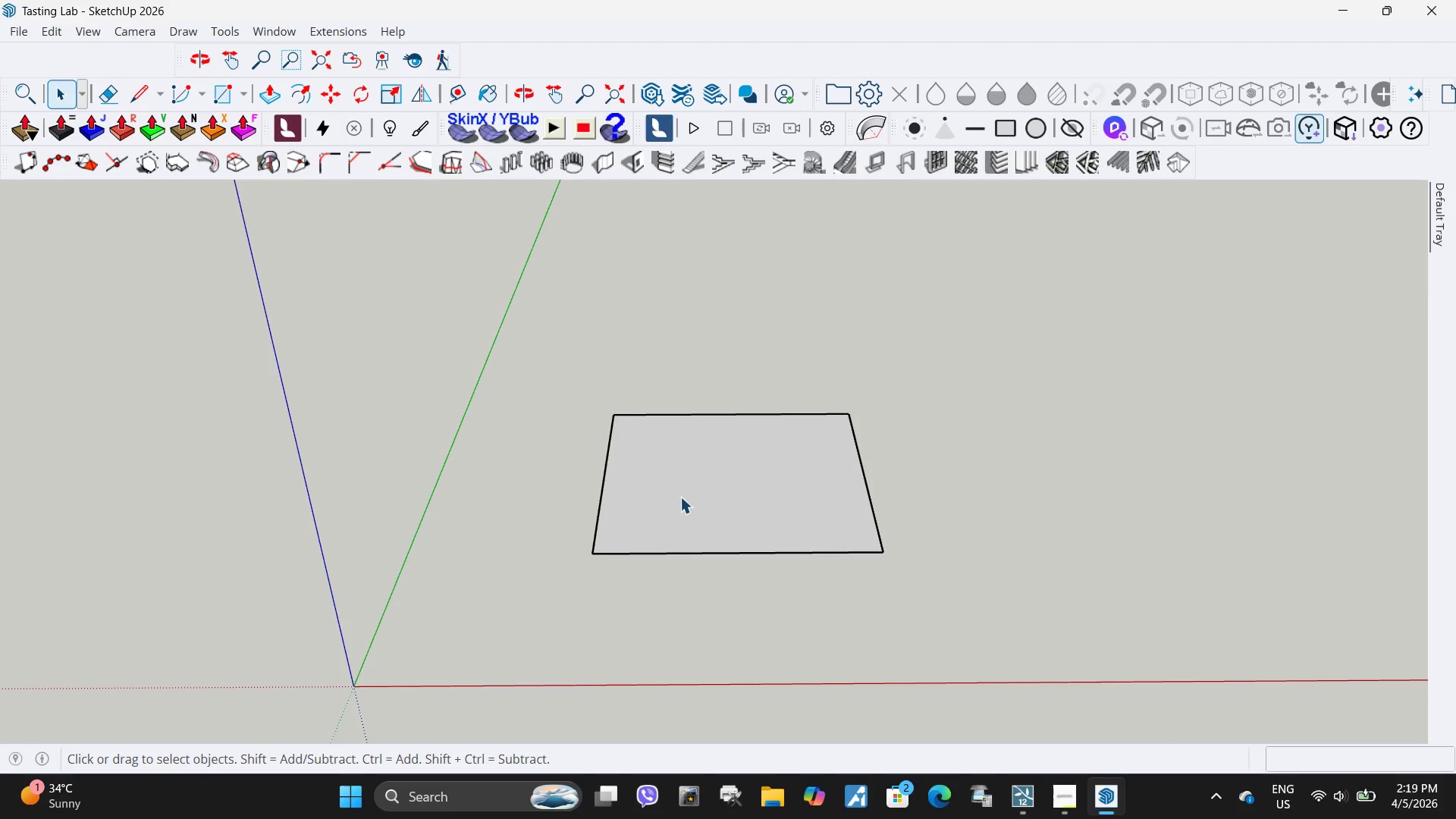 
key(P)
 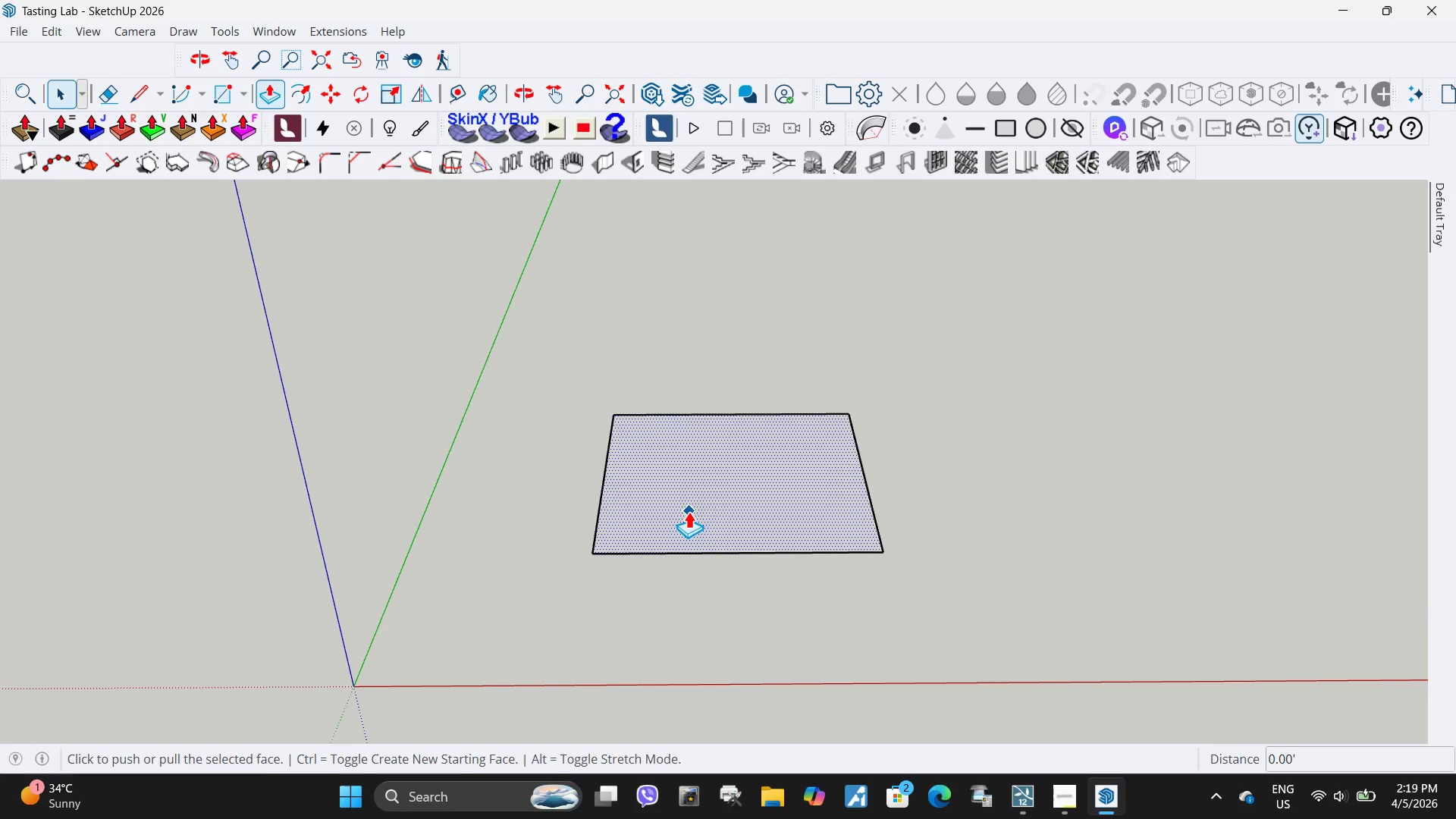 
left_click([689, 511])
 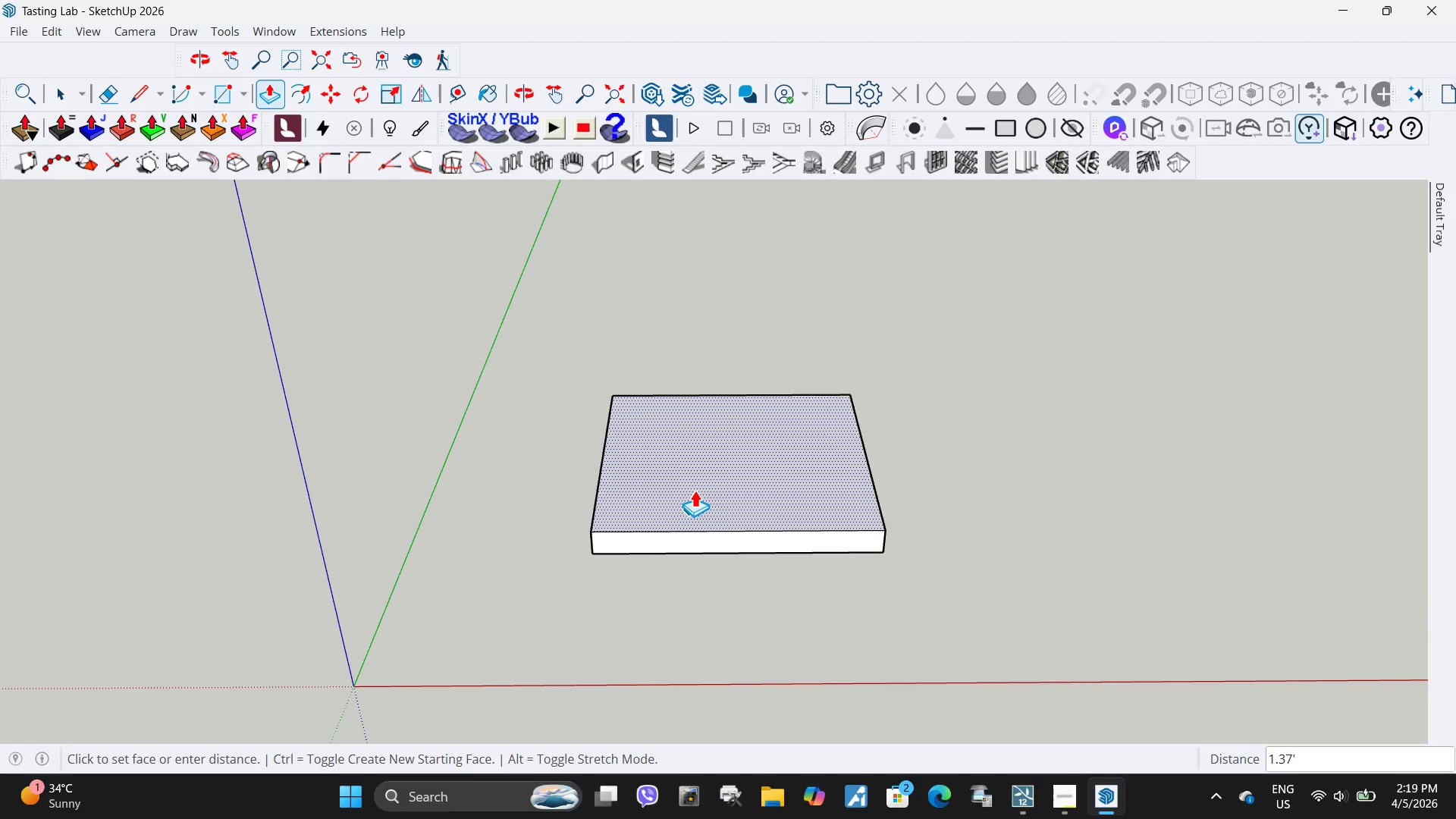 
key(NumpadDecimal)
 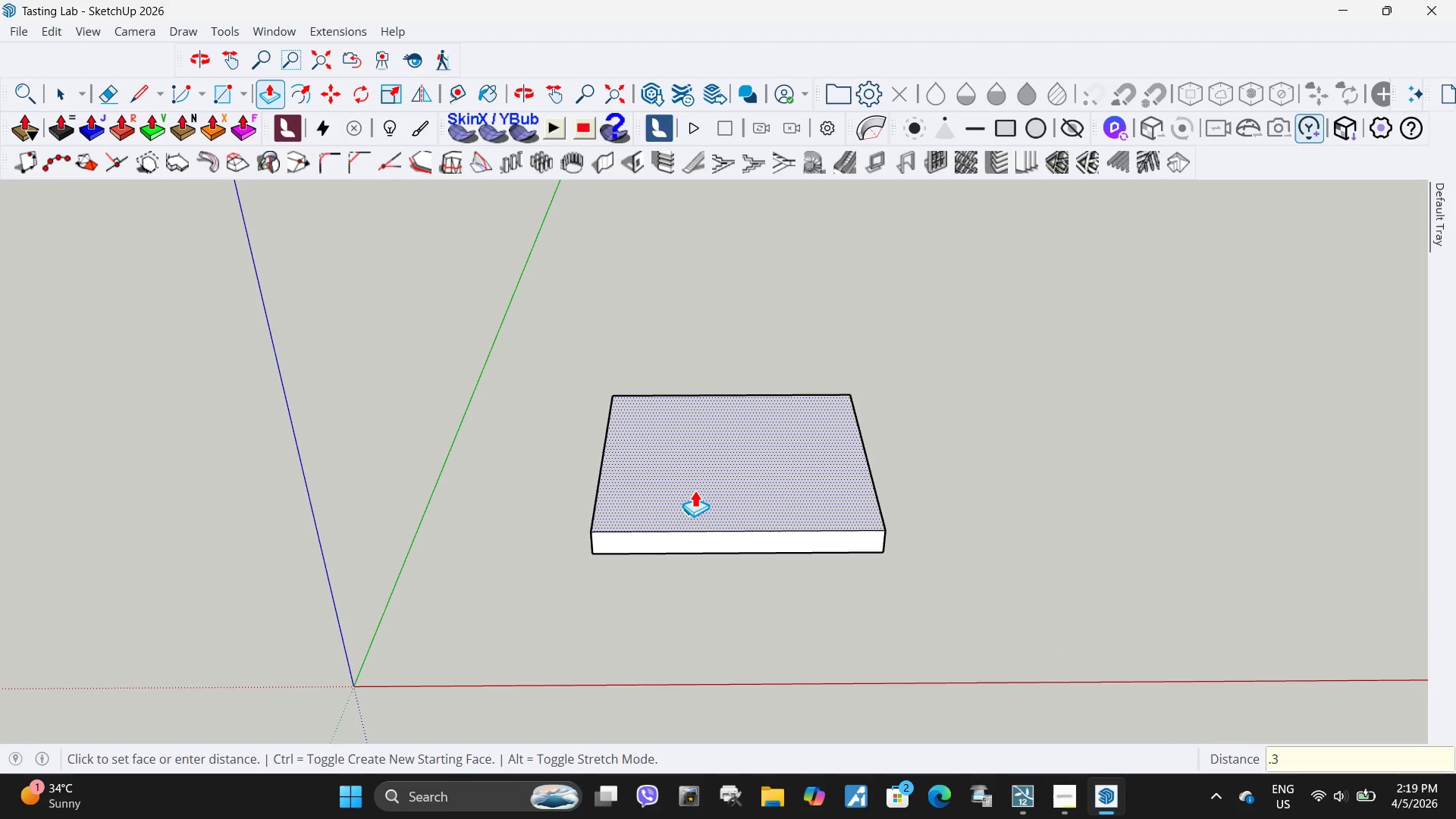 
key(Numpad3)
 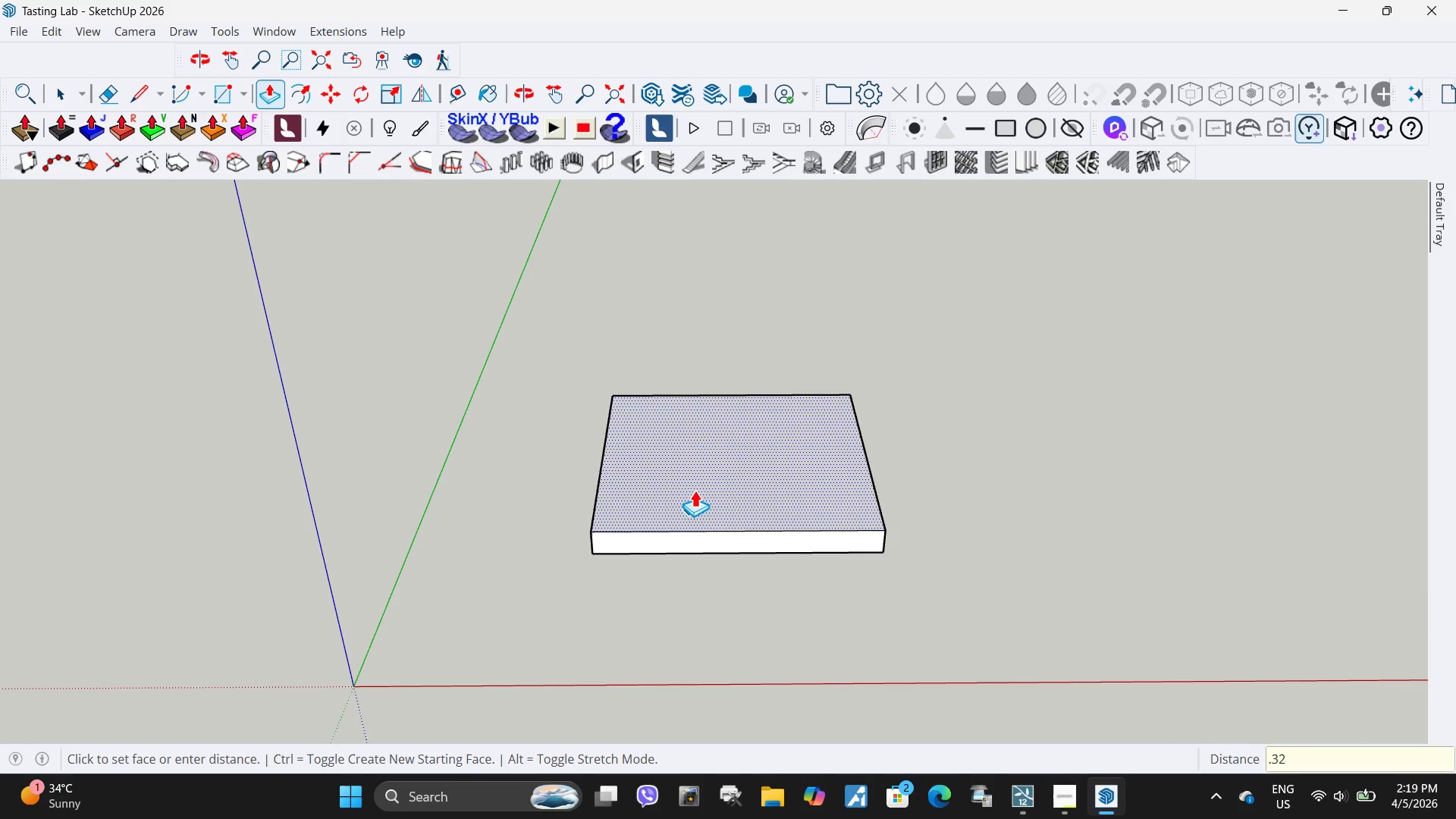 
key(Numpad2)
 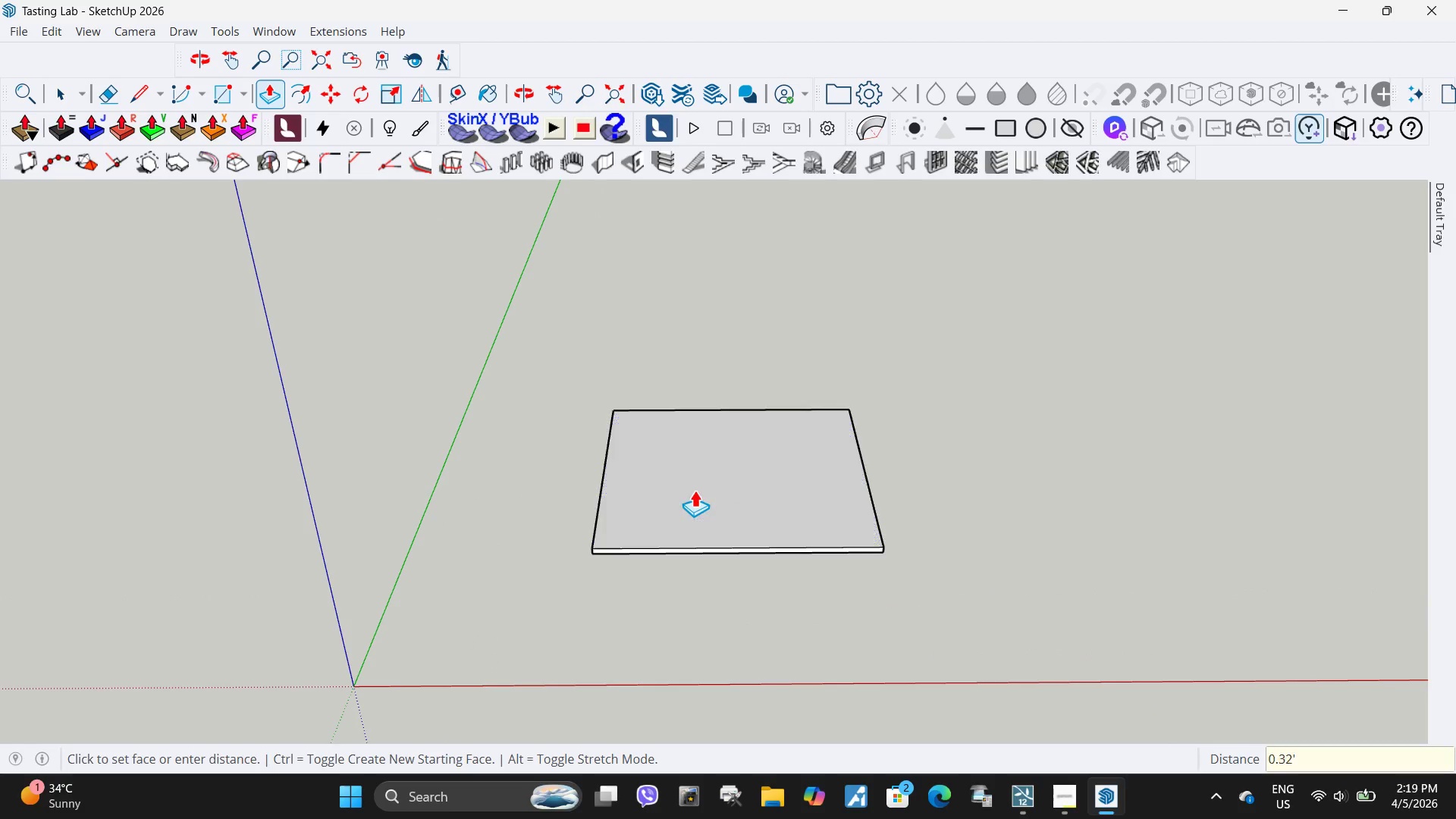 
key(NumpadEnter)
 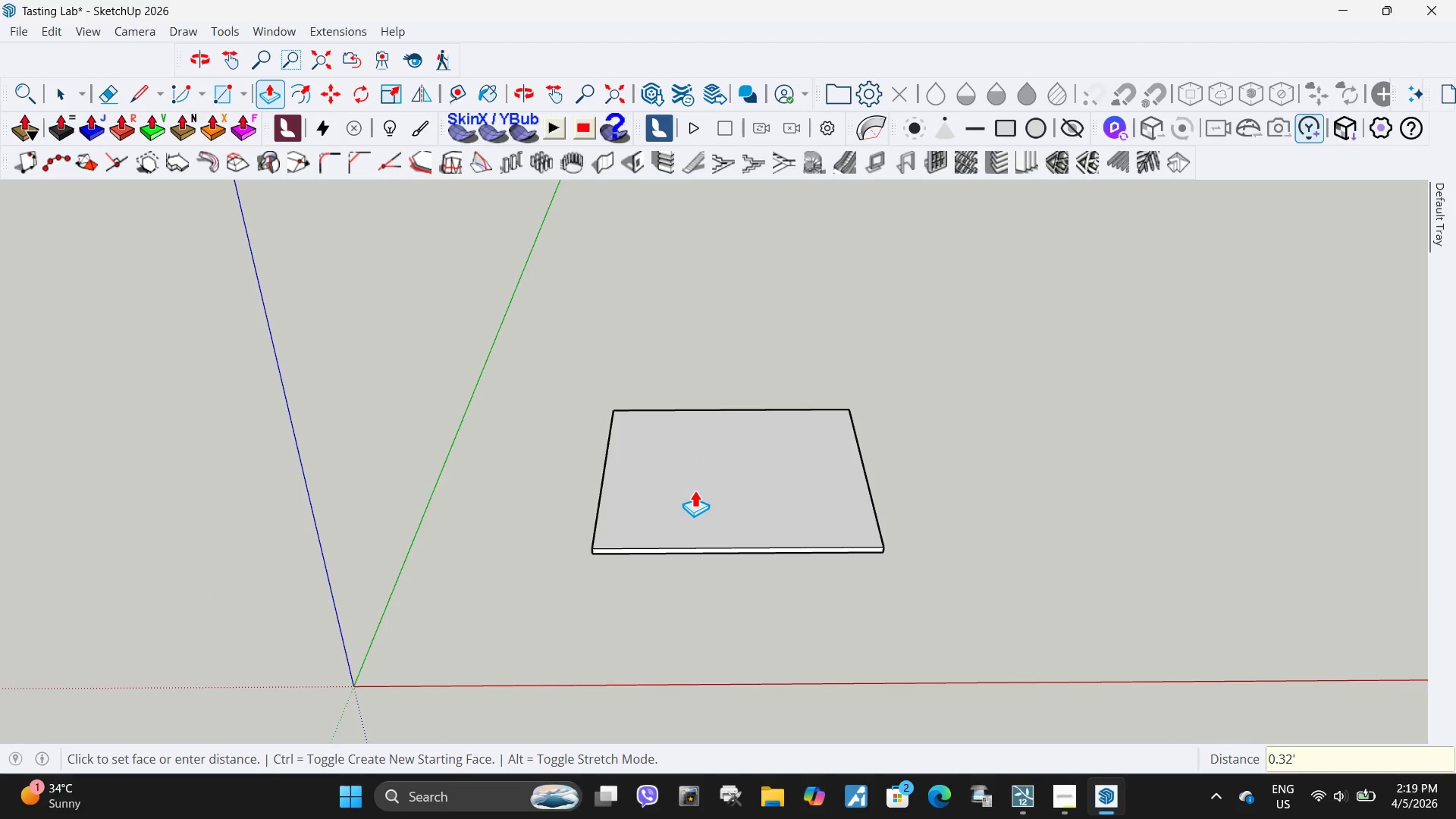 
key(Space)
 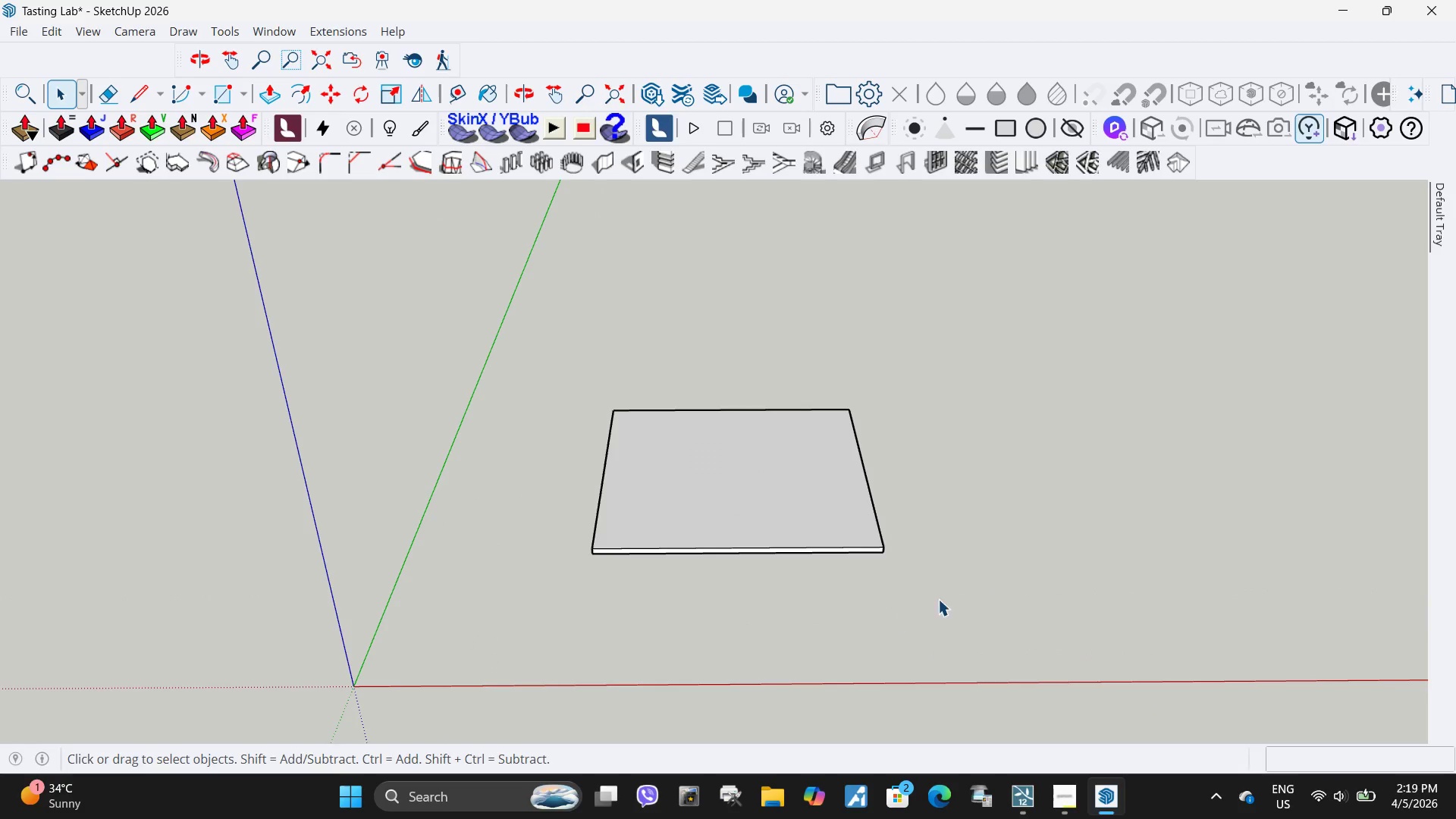 
left_click_drag(start_coordinate=[941, 598], to_coordinate=[531, 383])
 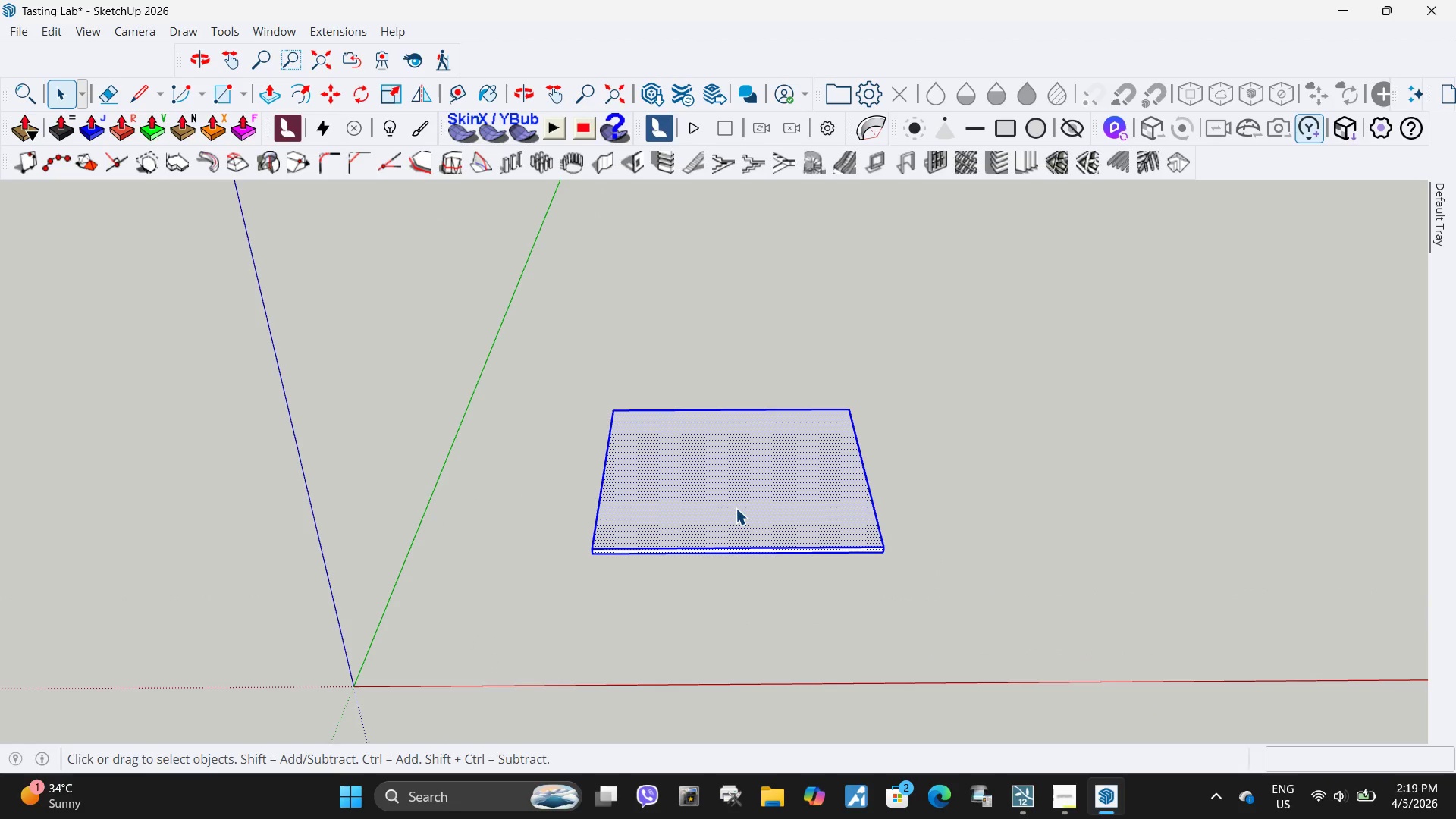 
right_click([736, 508])
 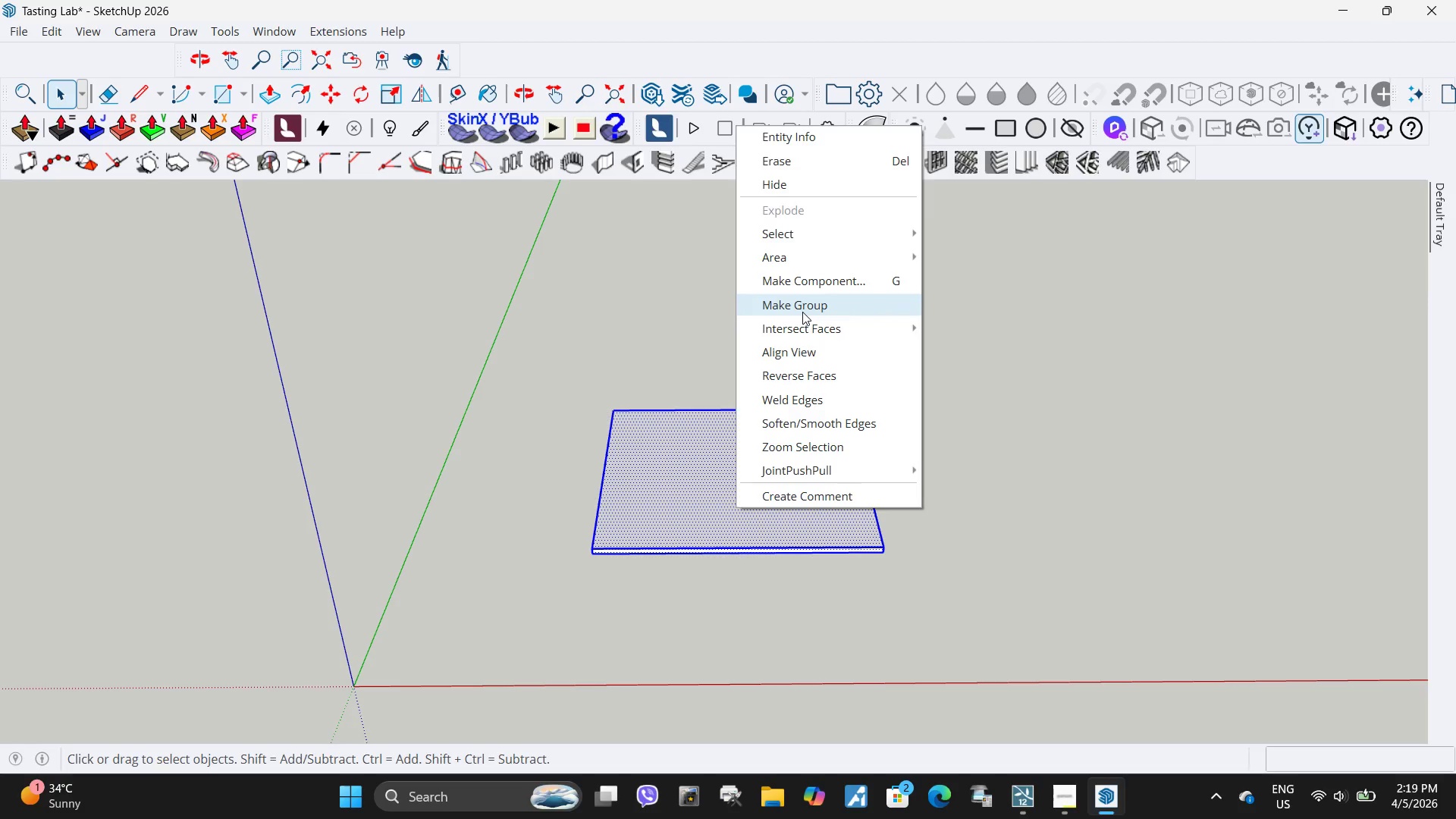 
left_click([802, 312])
 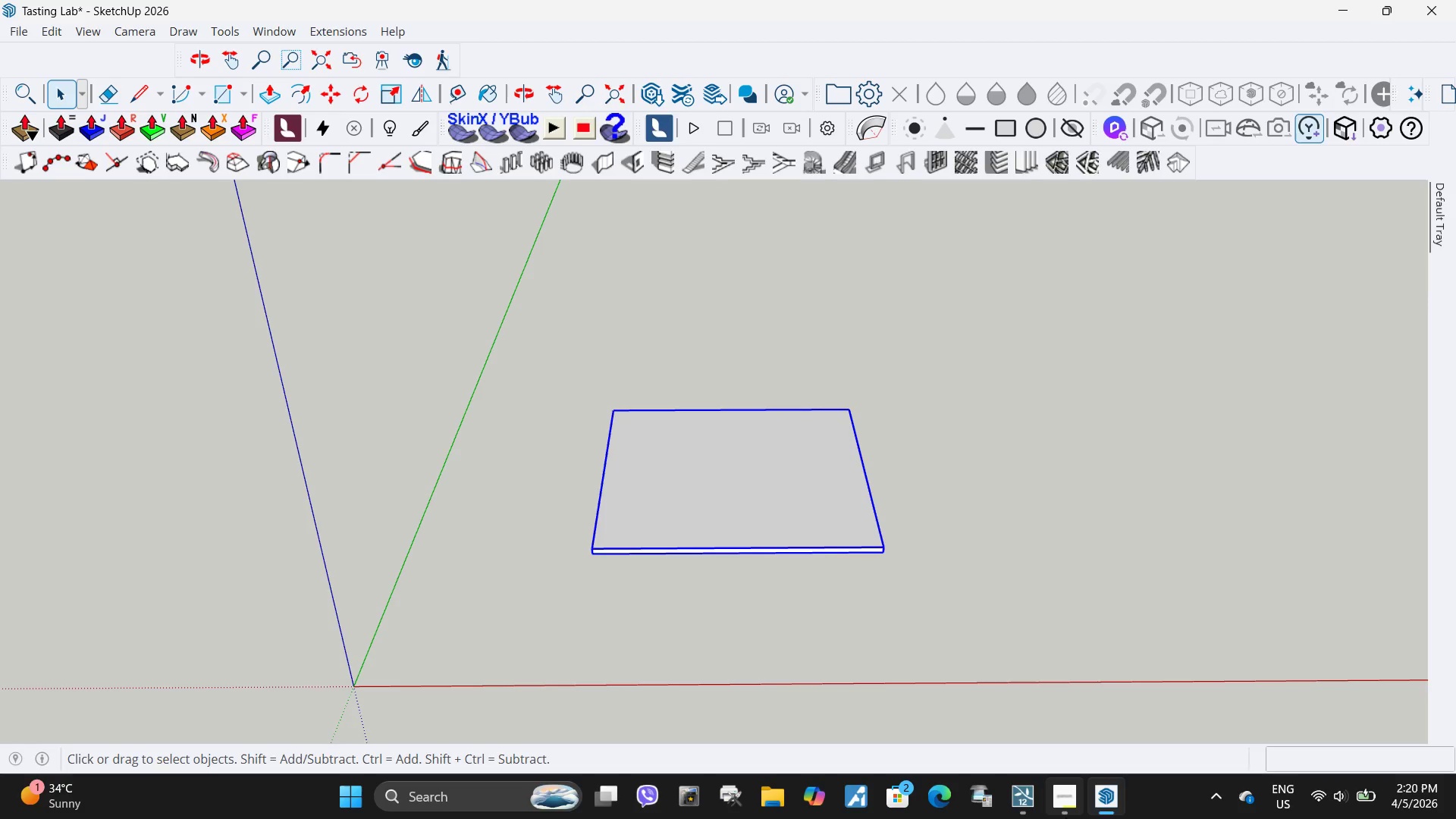 
left_click([1075, 814])